 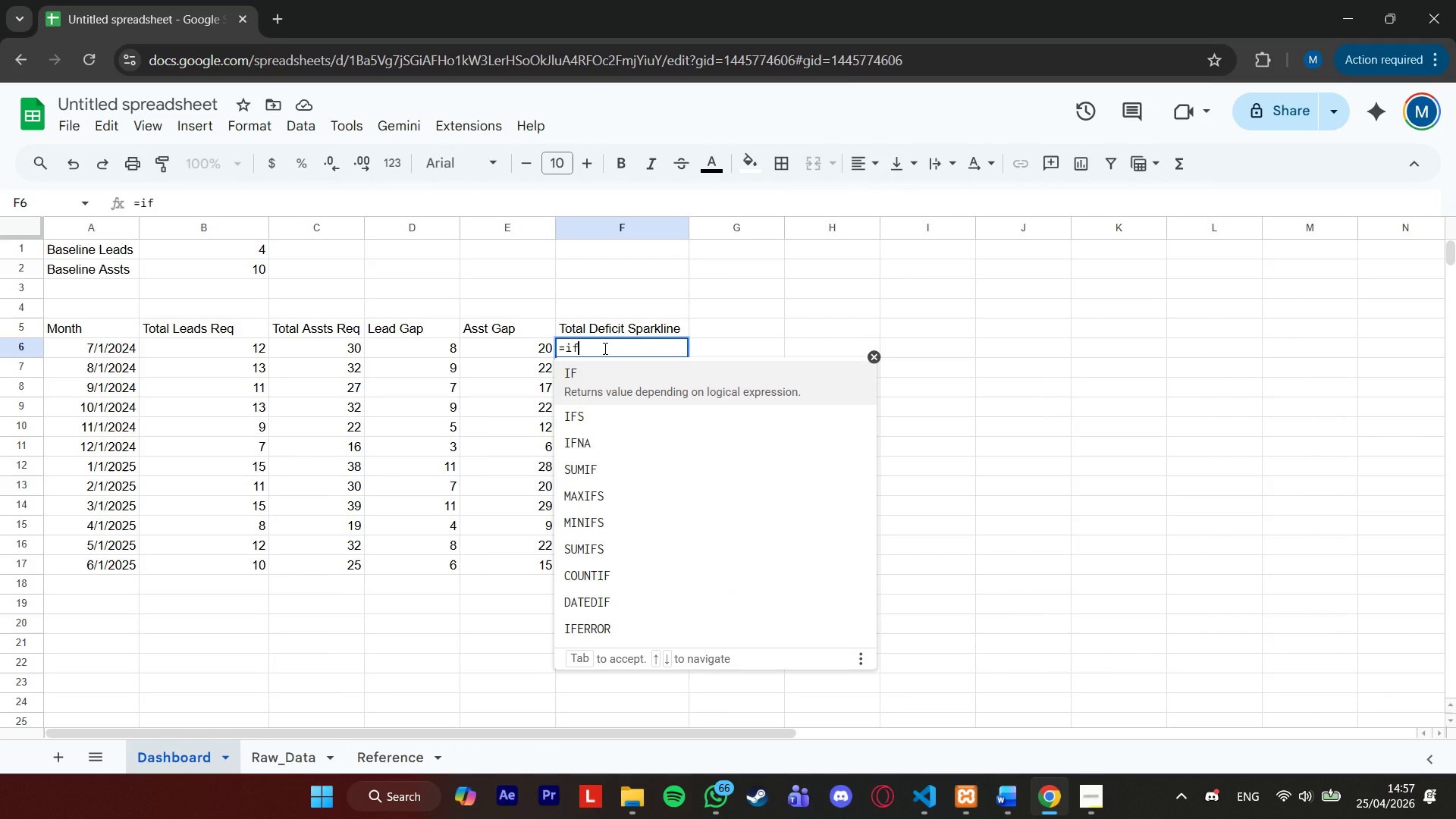 
key(Enter)
 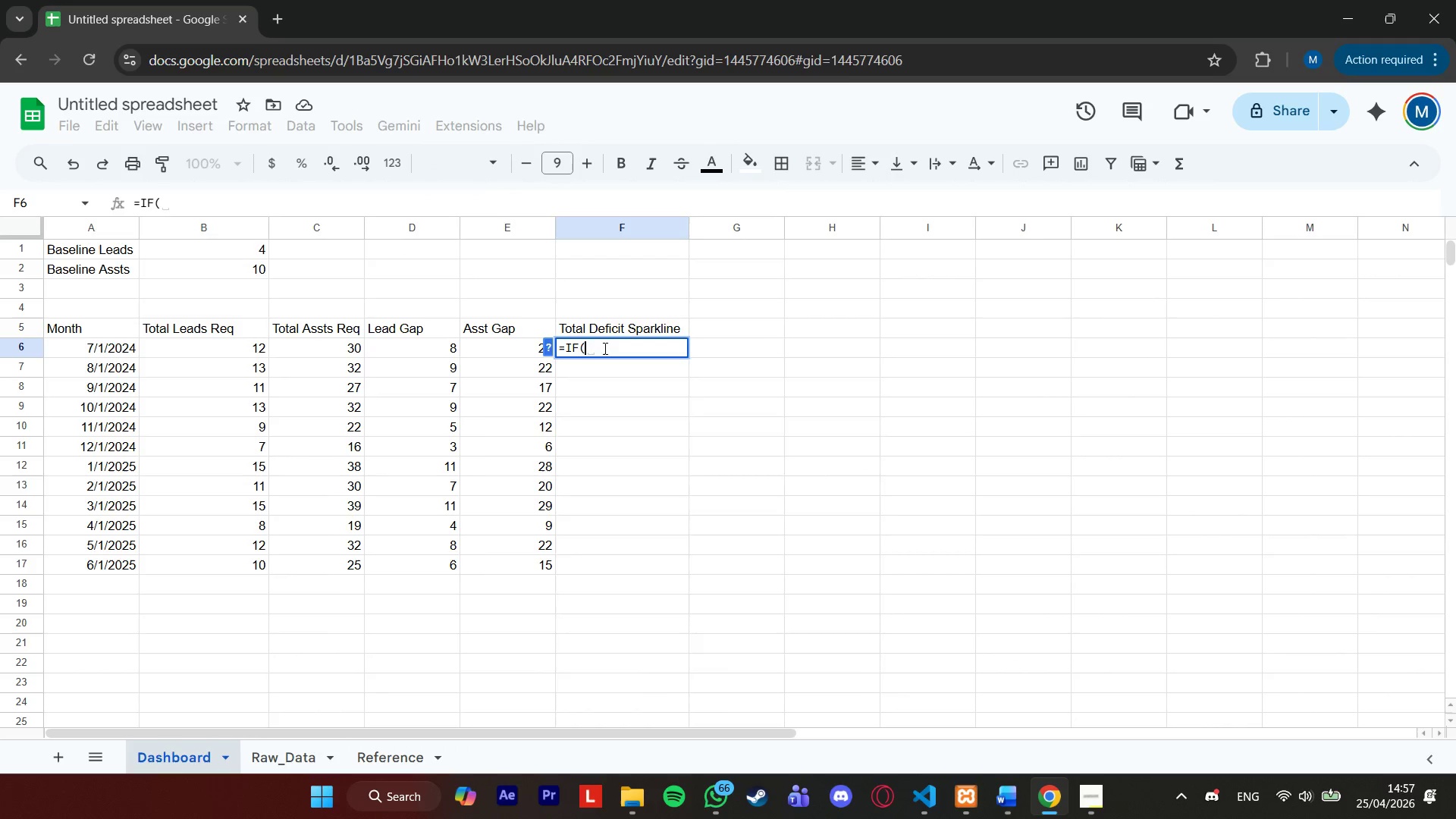 
type(a6="","",Spar)
 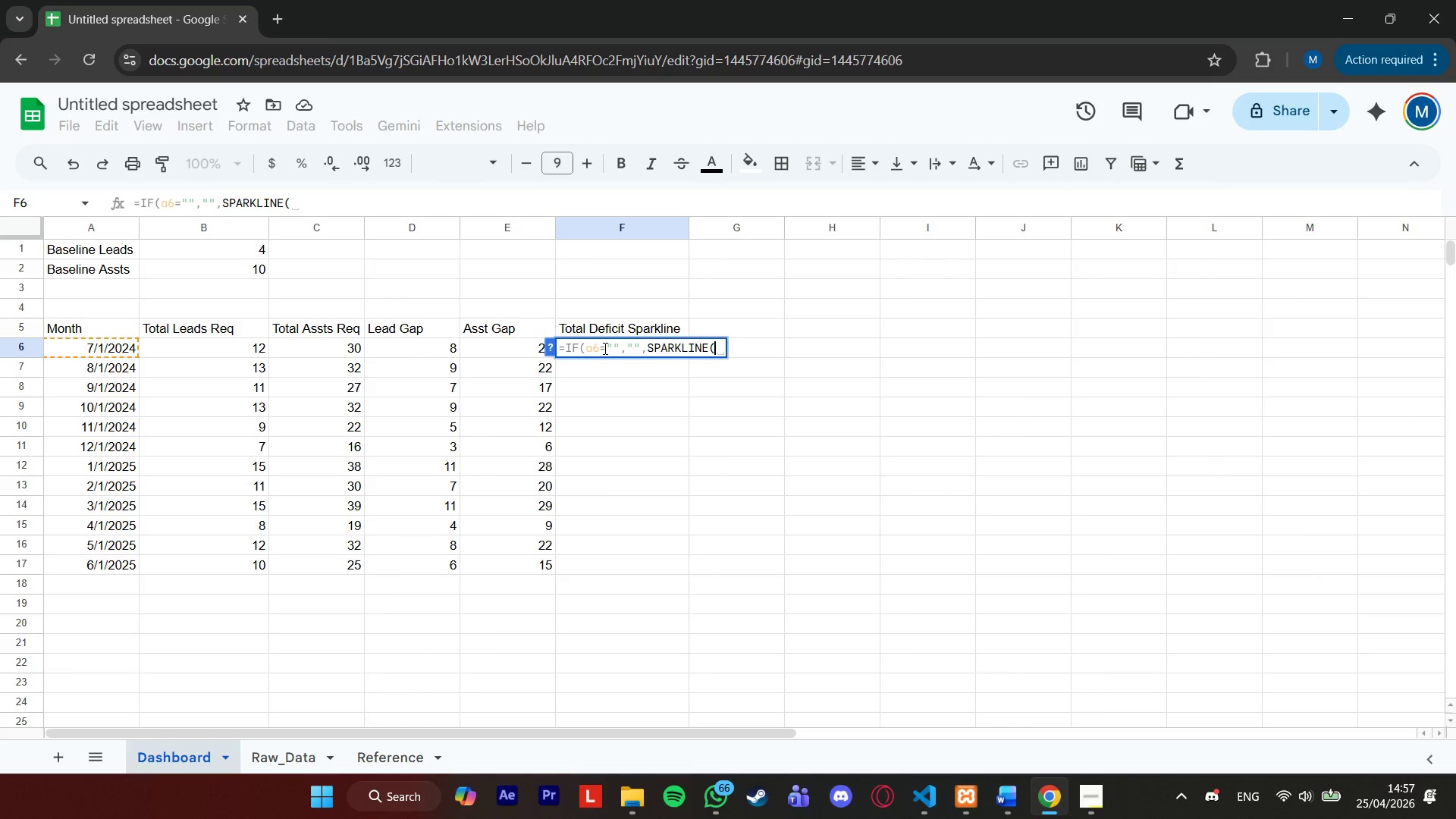 
 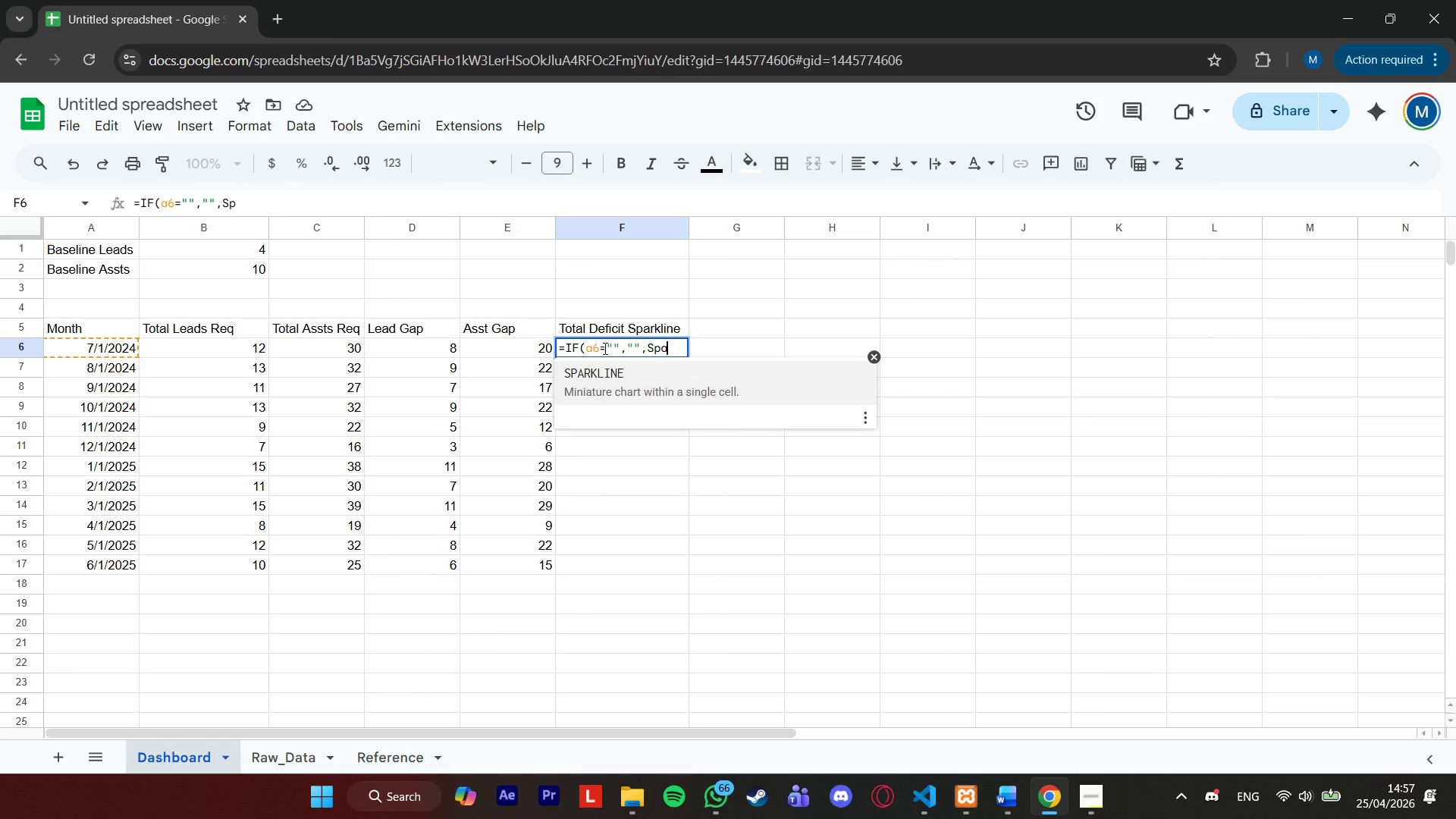 
key(Enter)
 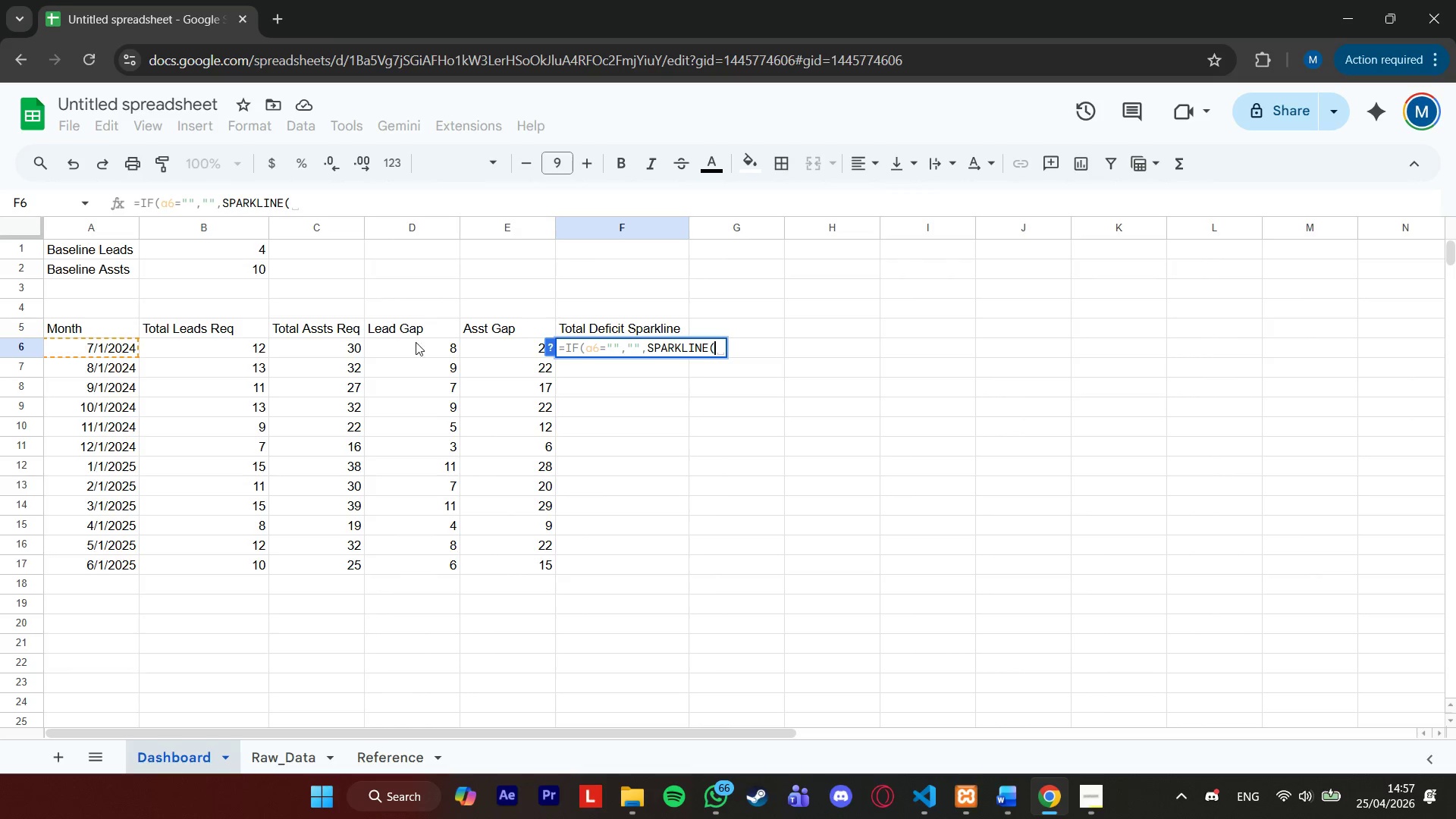 
type(d6)
 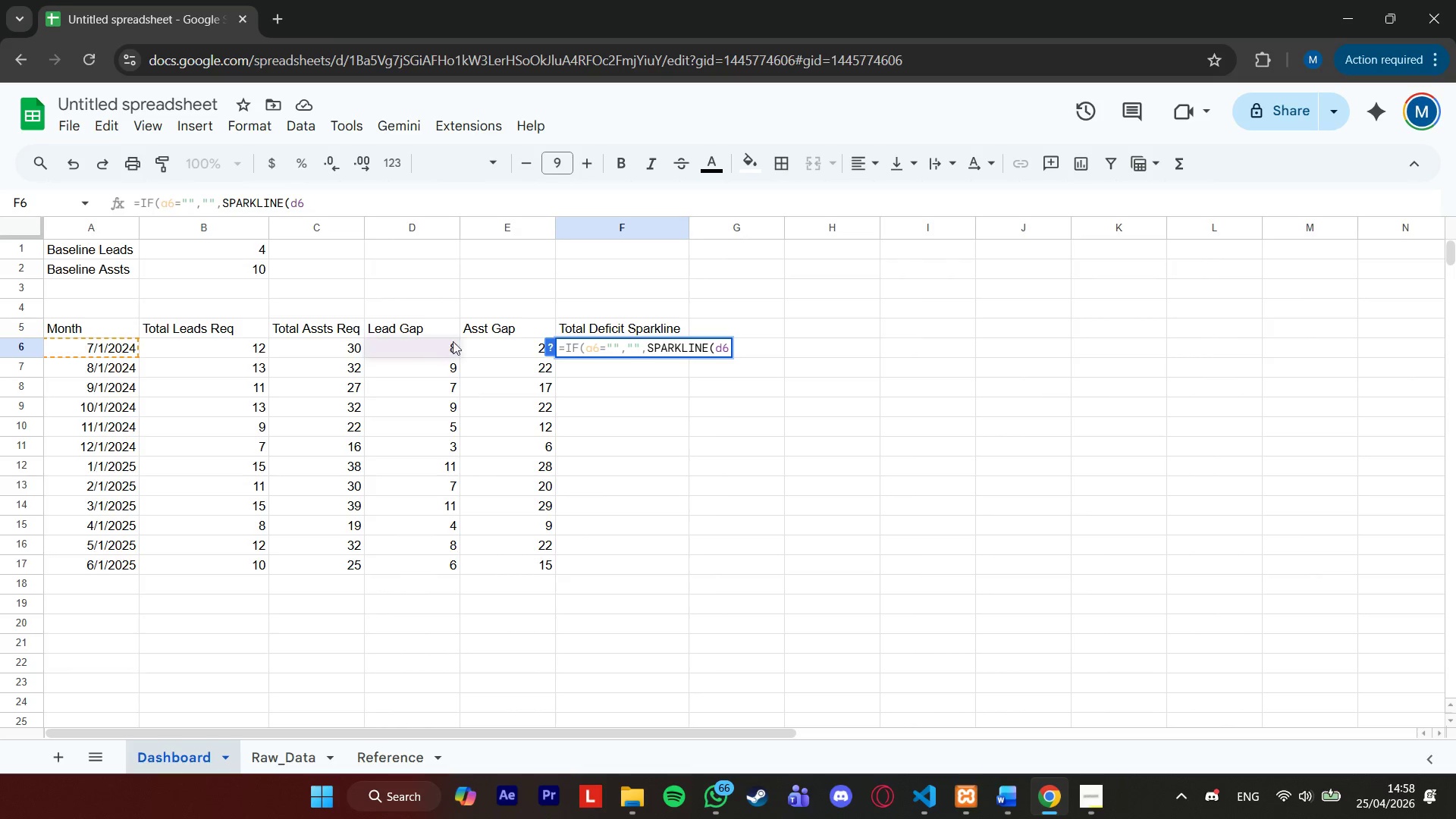 
wait(6.44)
 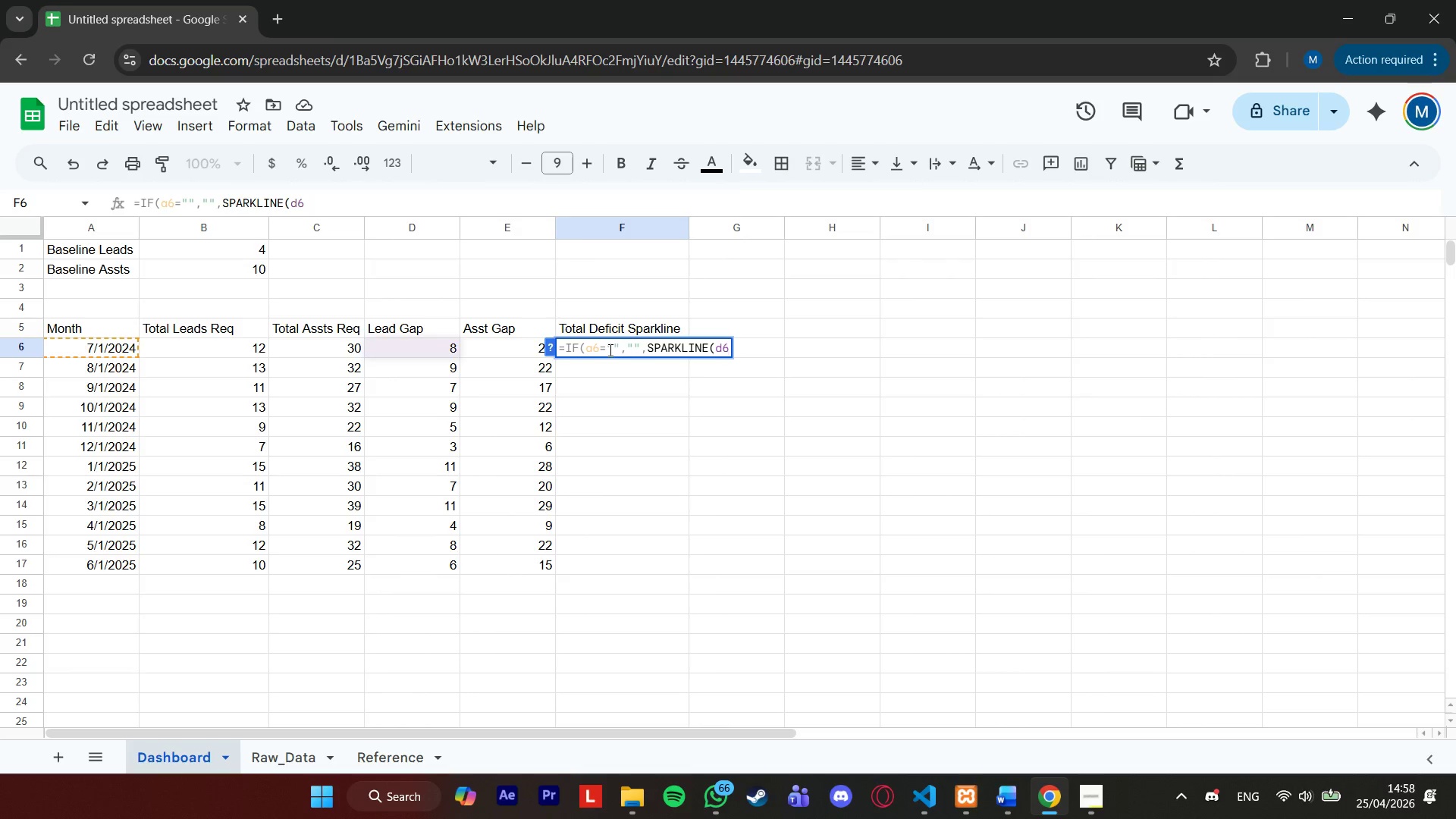 
type(+e6,{"charttype","bar","max",50})))
 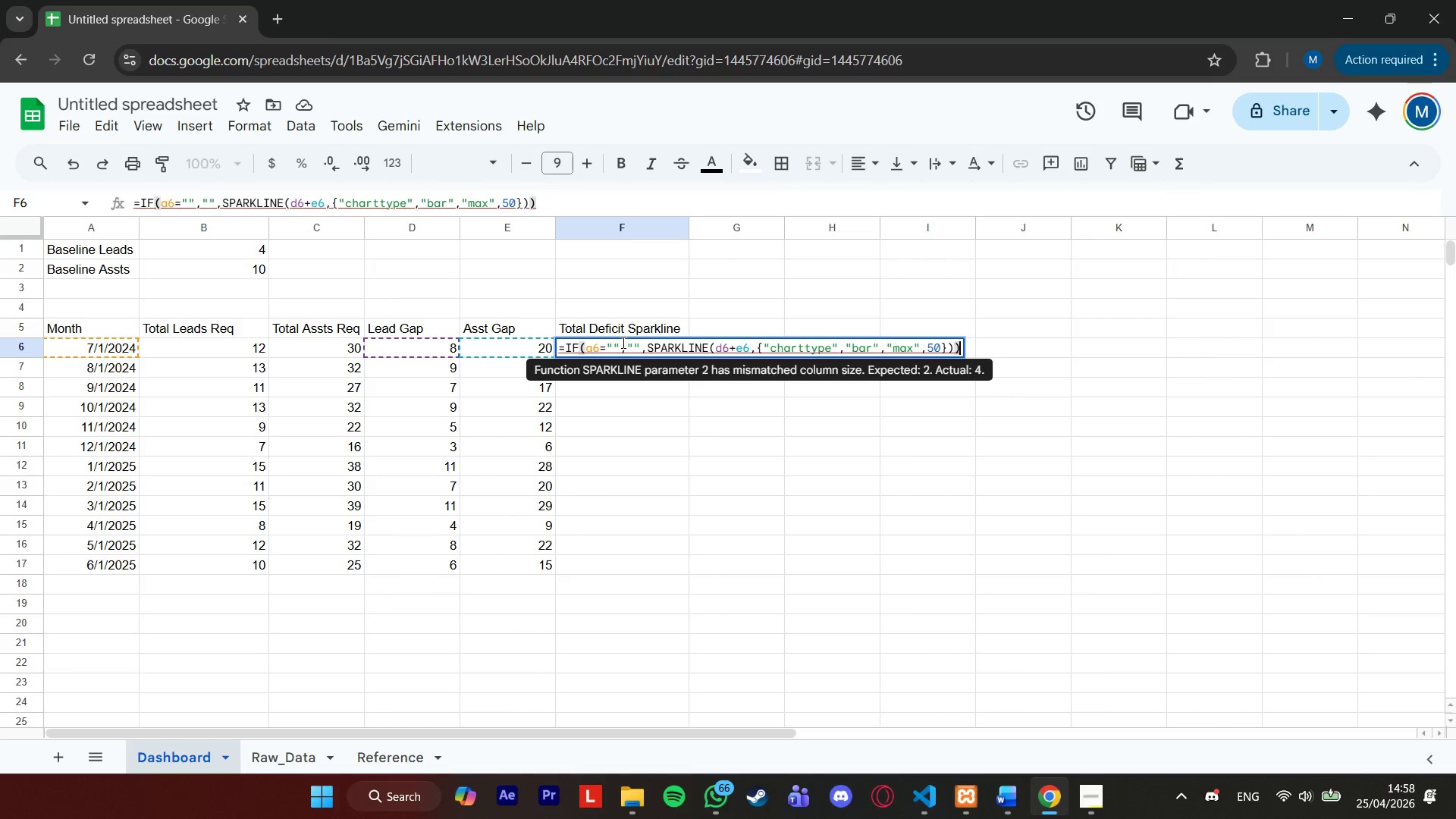 
wait(6.36)
 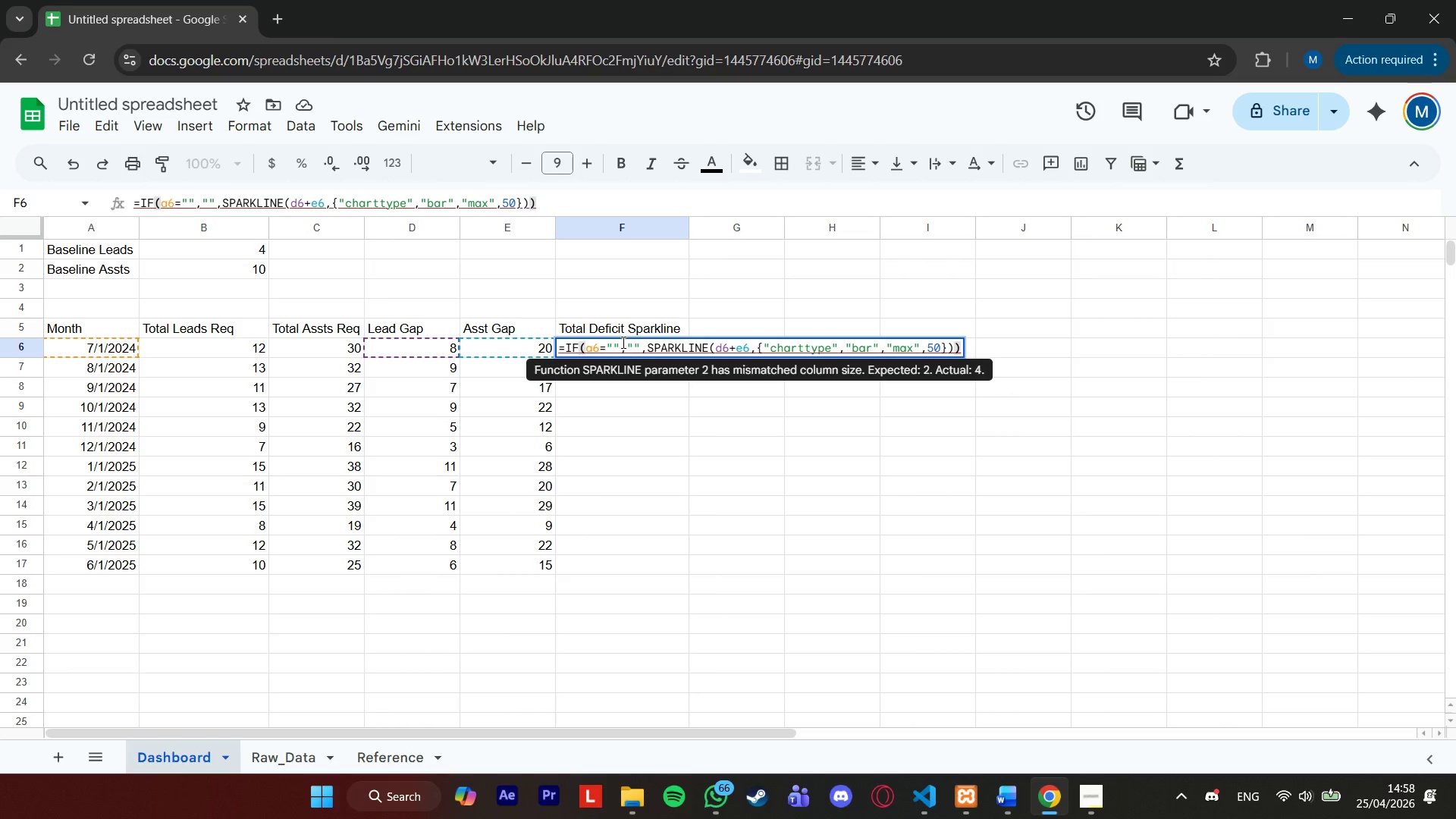 
key(ArrowLeft)
 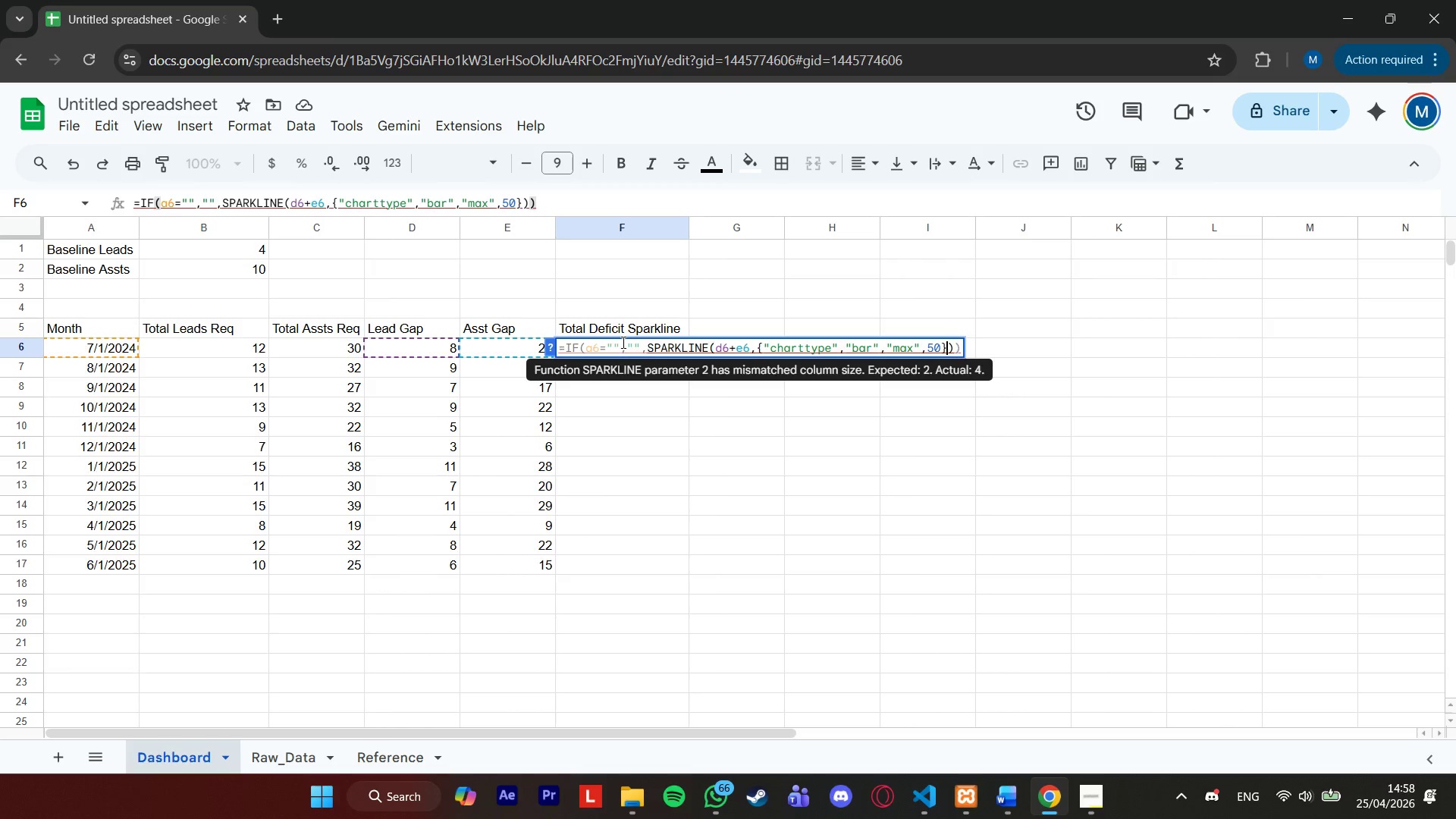 
key(ArrowLeft)
 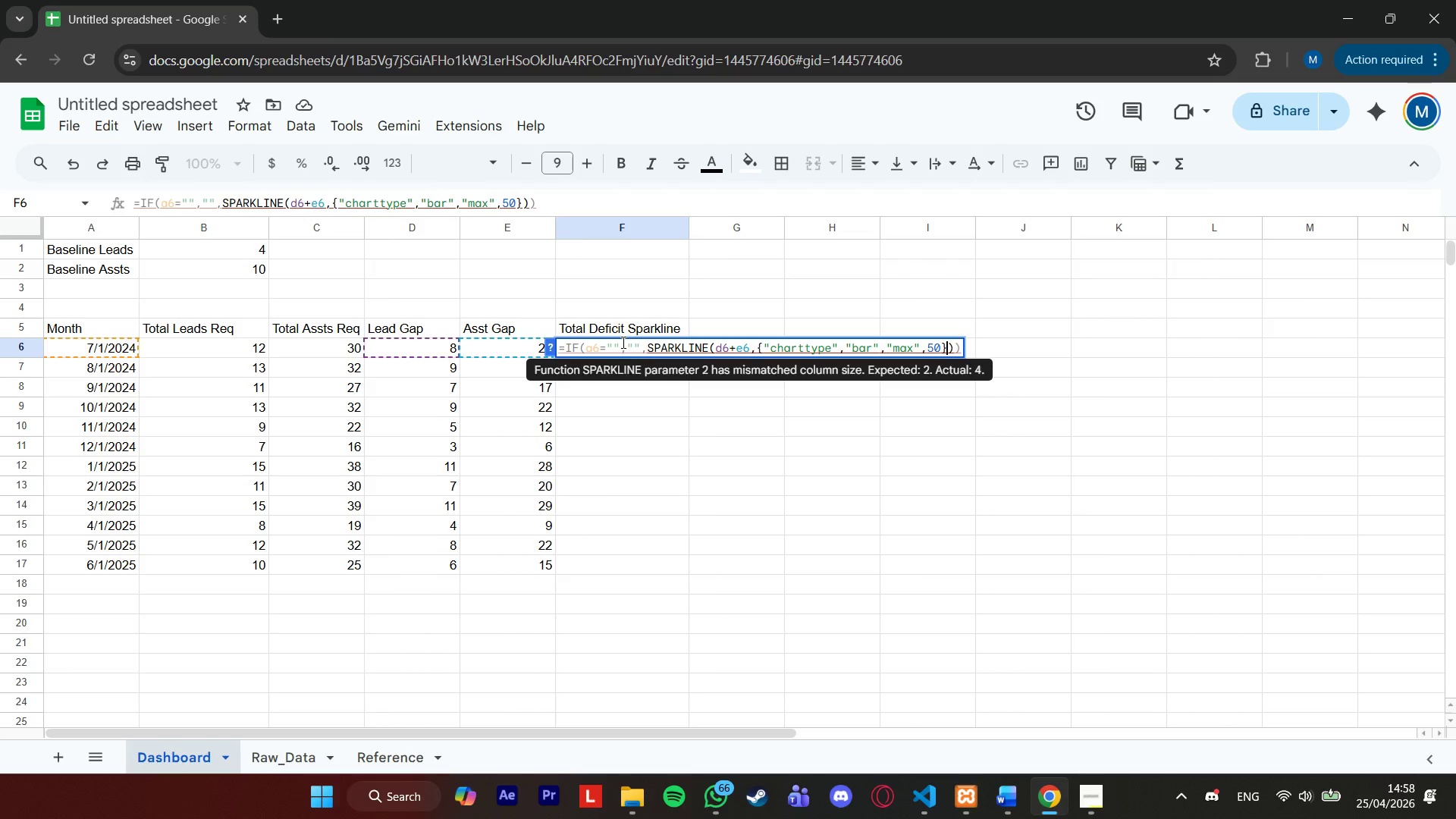 
key(ArrowLeft)
 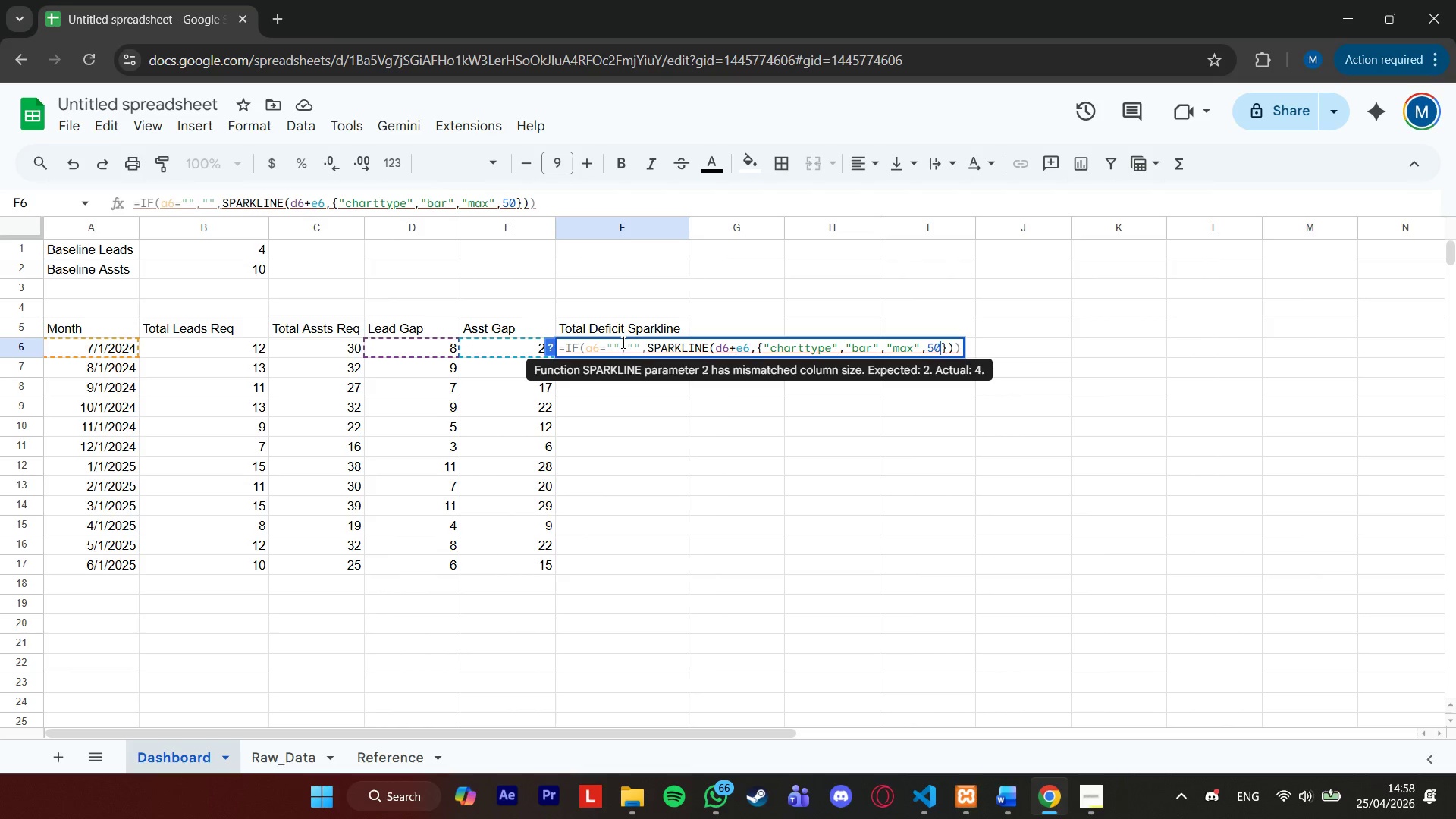 
key(ArrowLeft)
 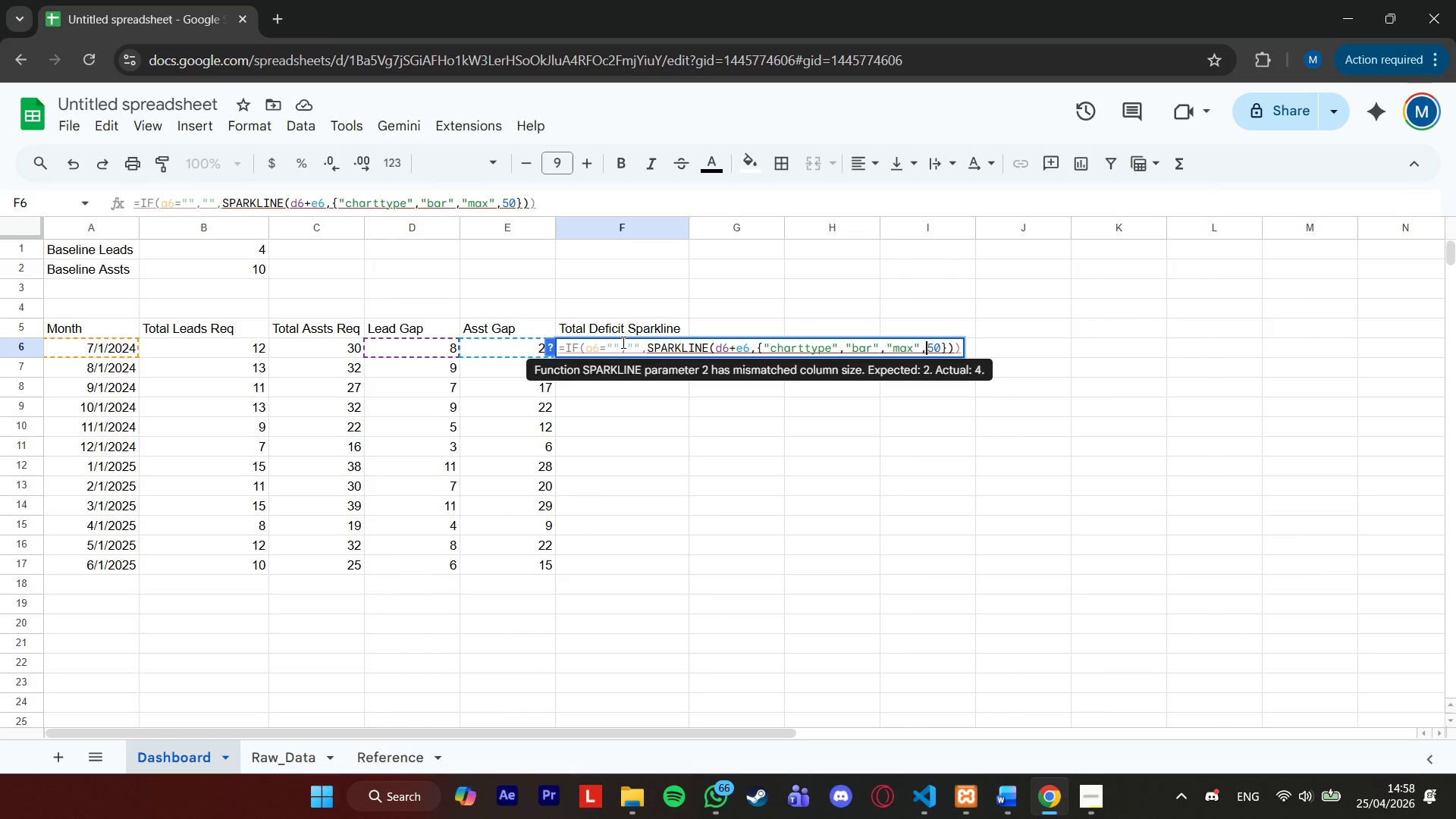 
key(ArrowLeft)
 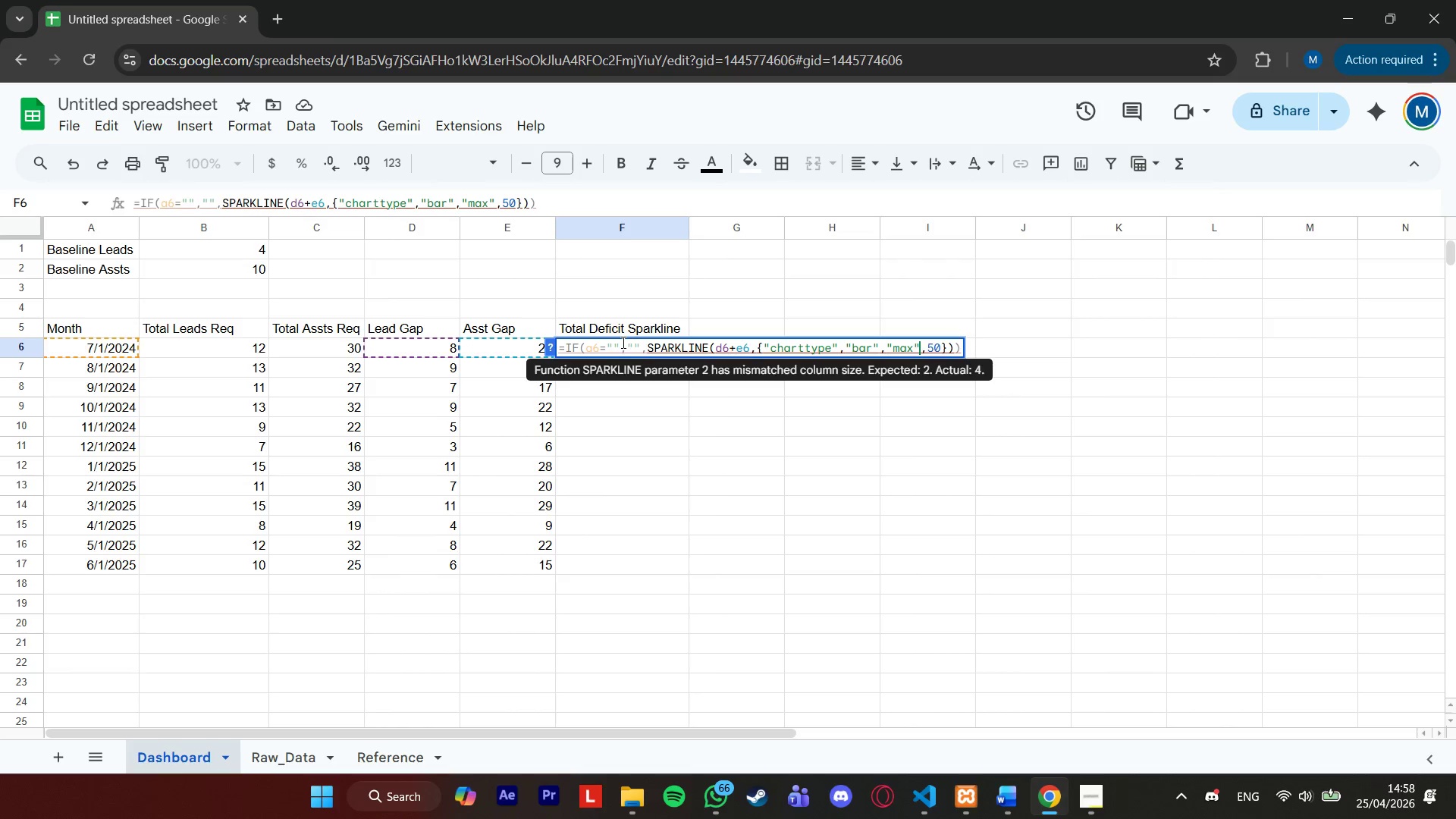 
key(ArrowLeft)
 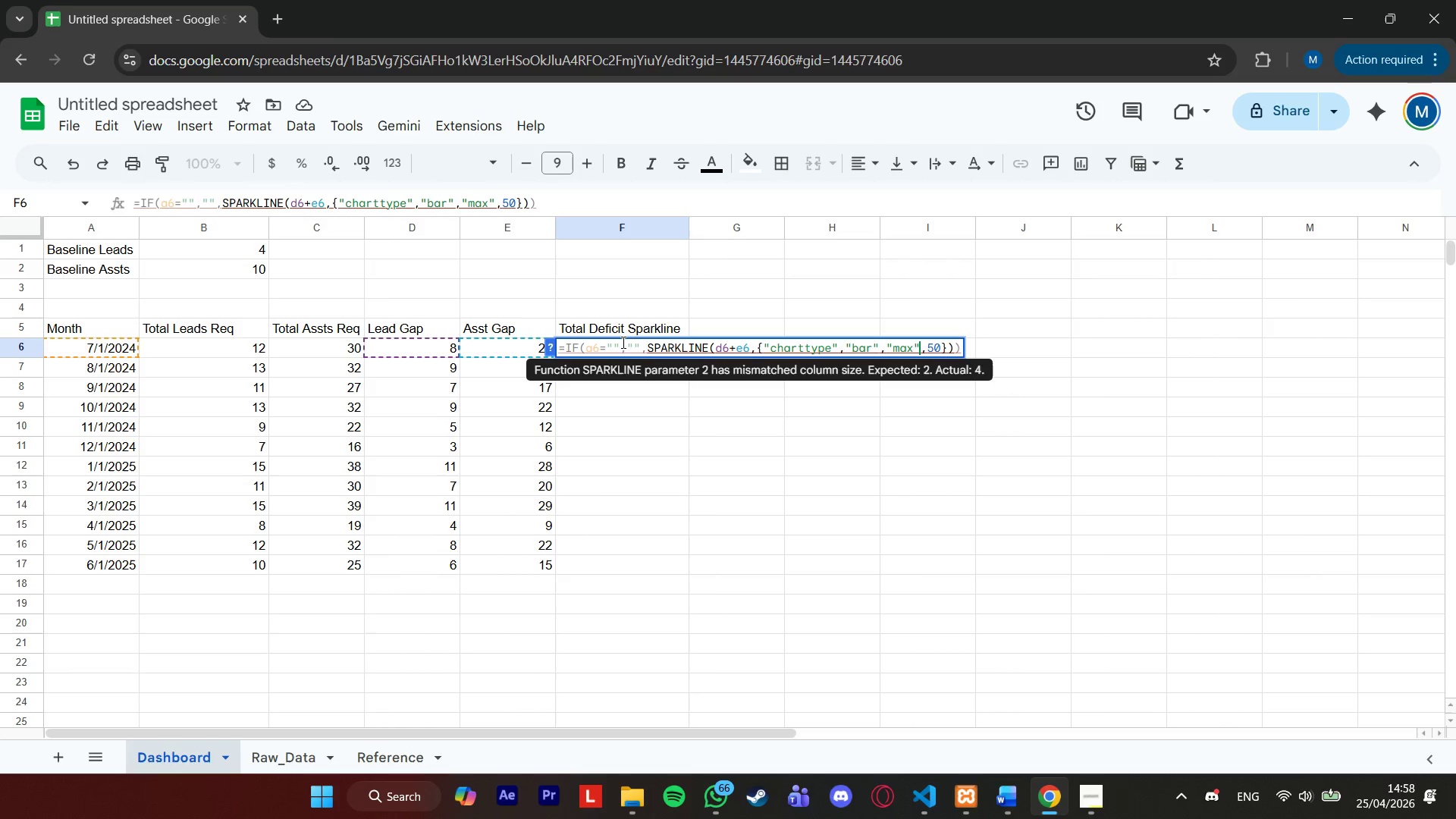 
key(ArrowLeft)
 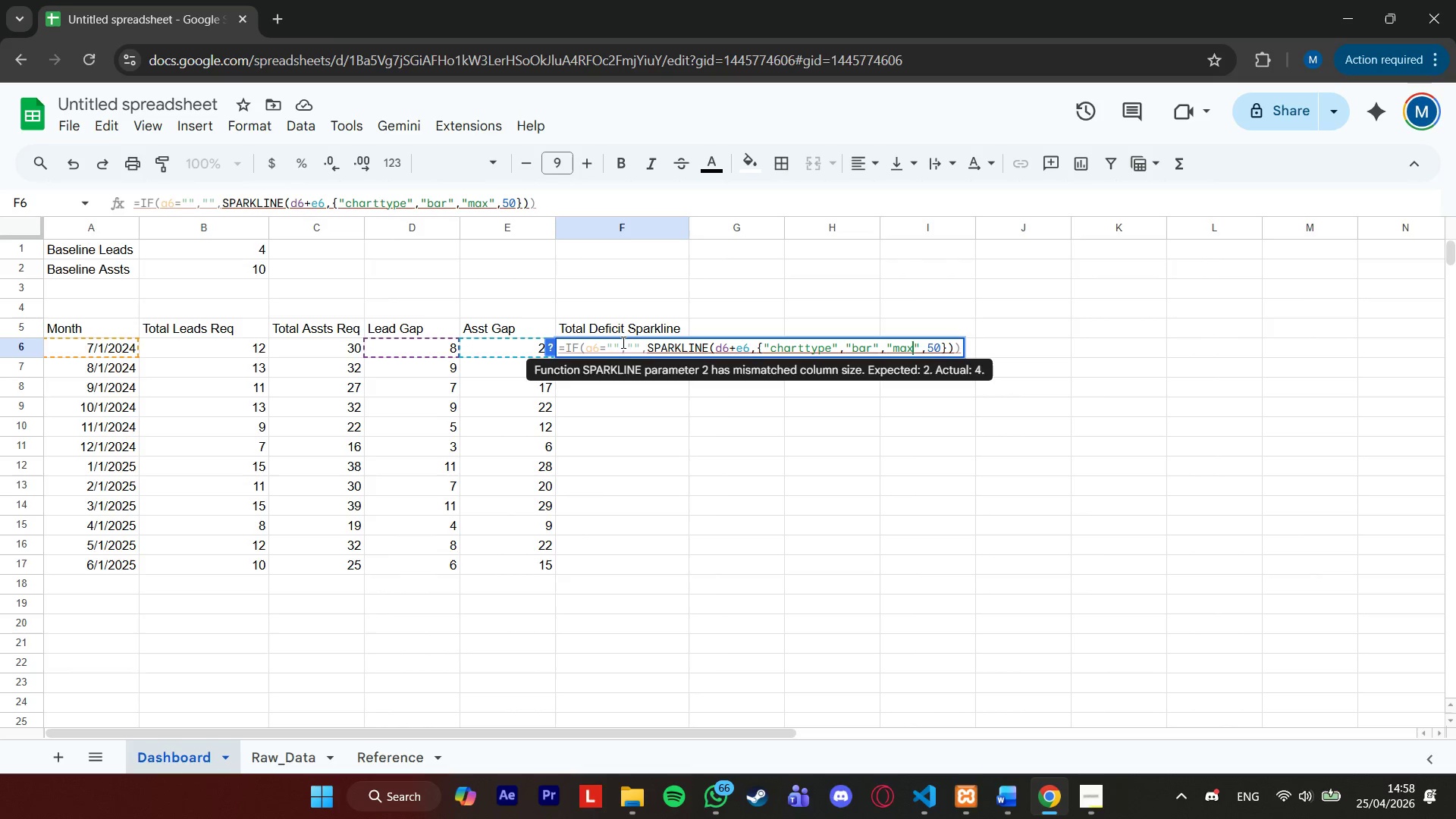 
key(ArrowLeft)
 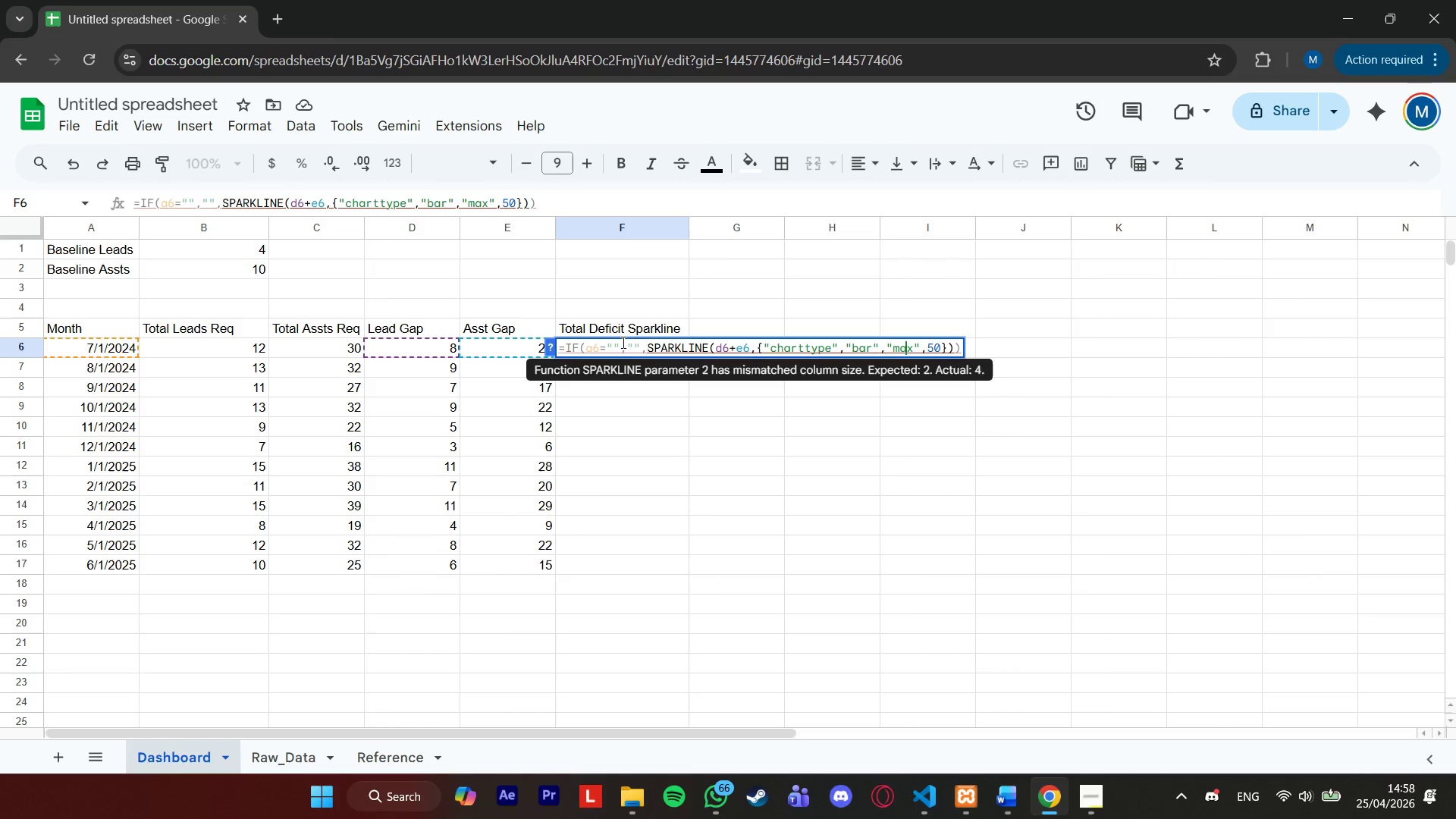 
key(ArrowLeft)
 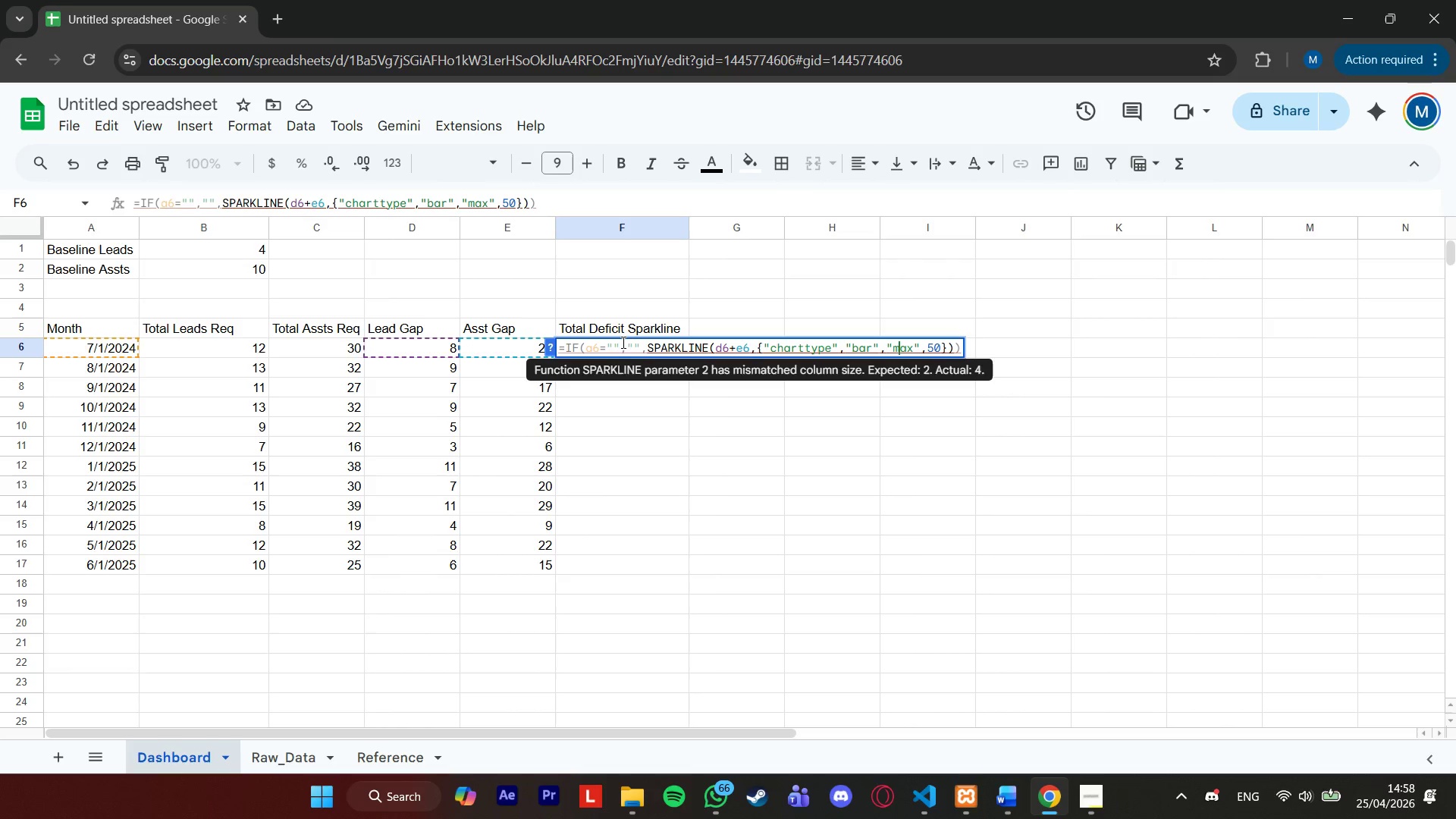 
key(ArrowLeft)
 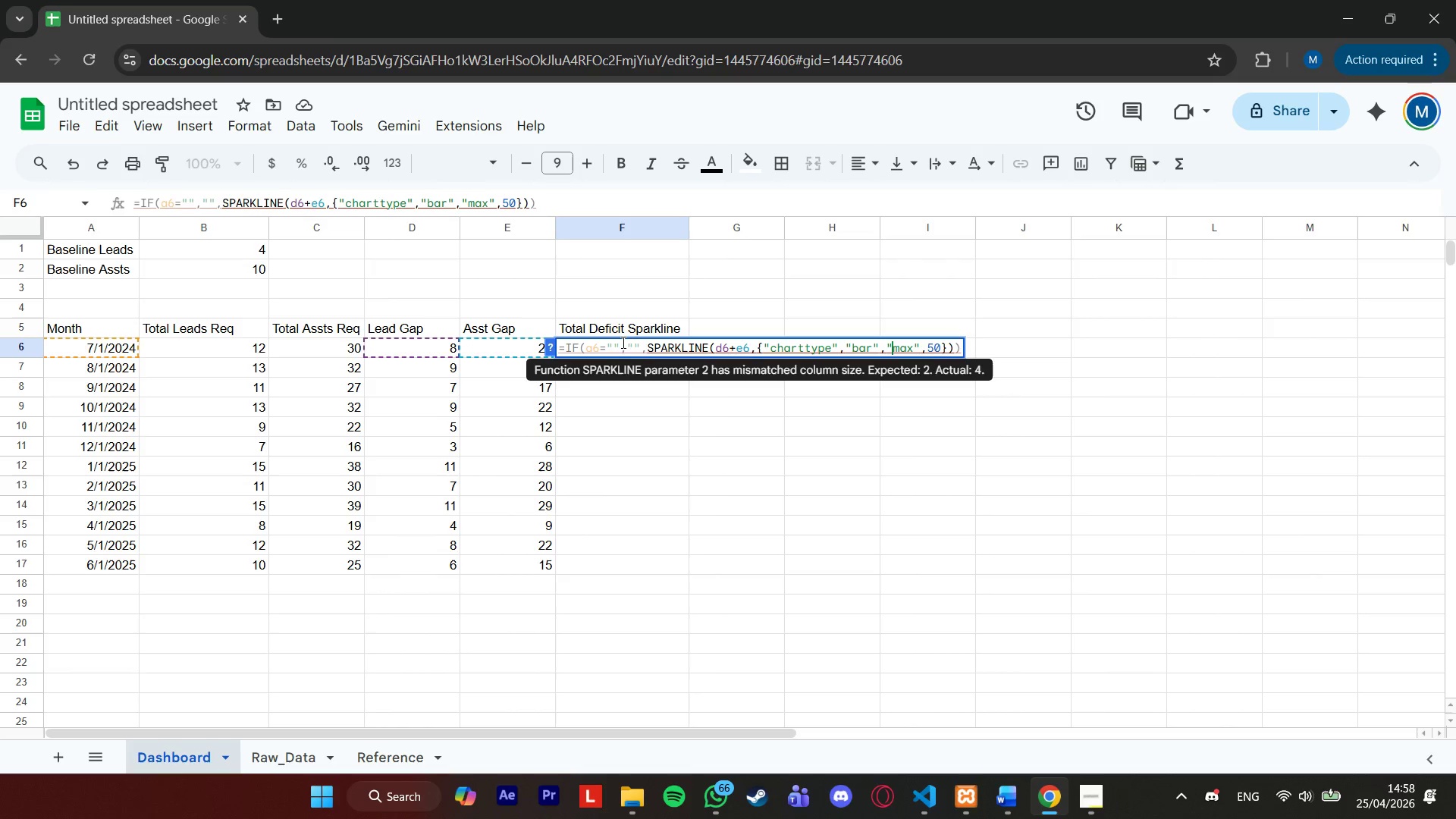 
key(ArrowLeft)
 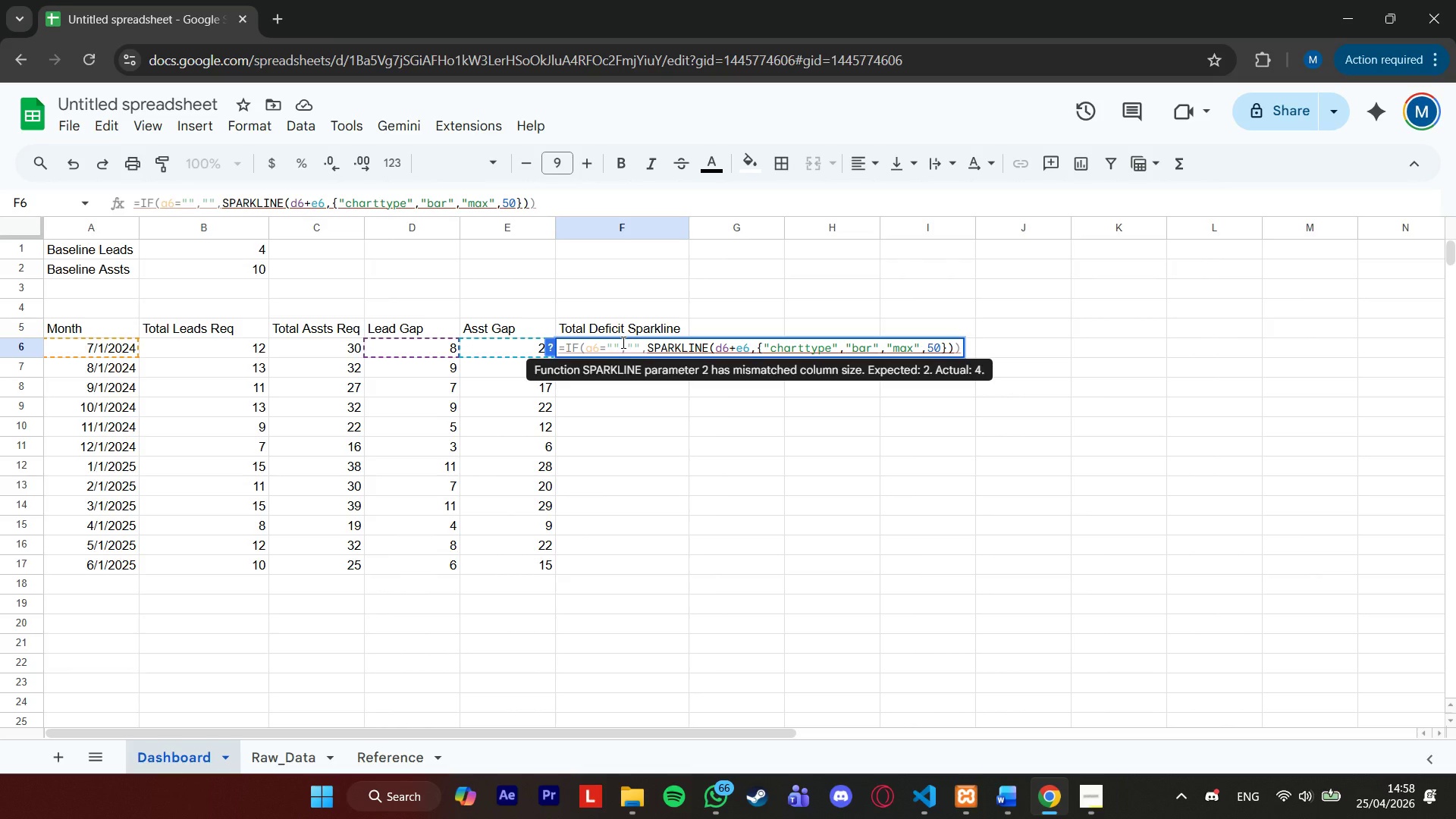 
key(Backspace)
 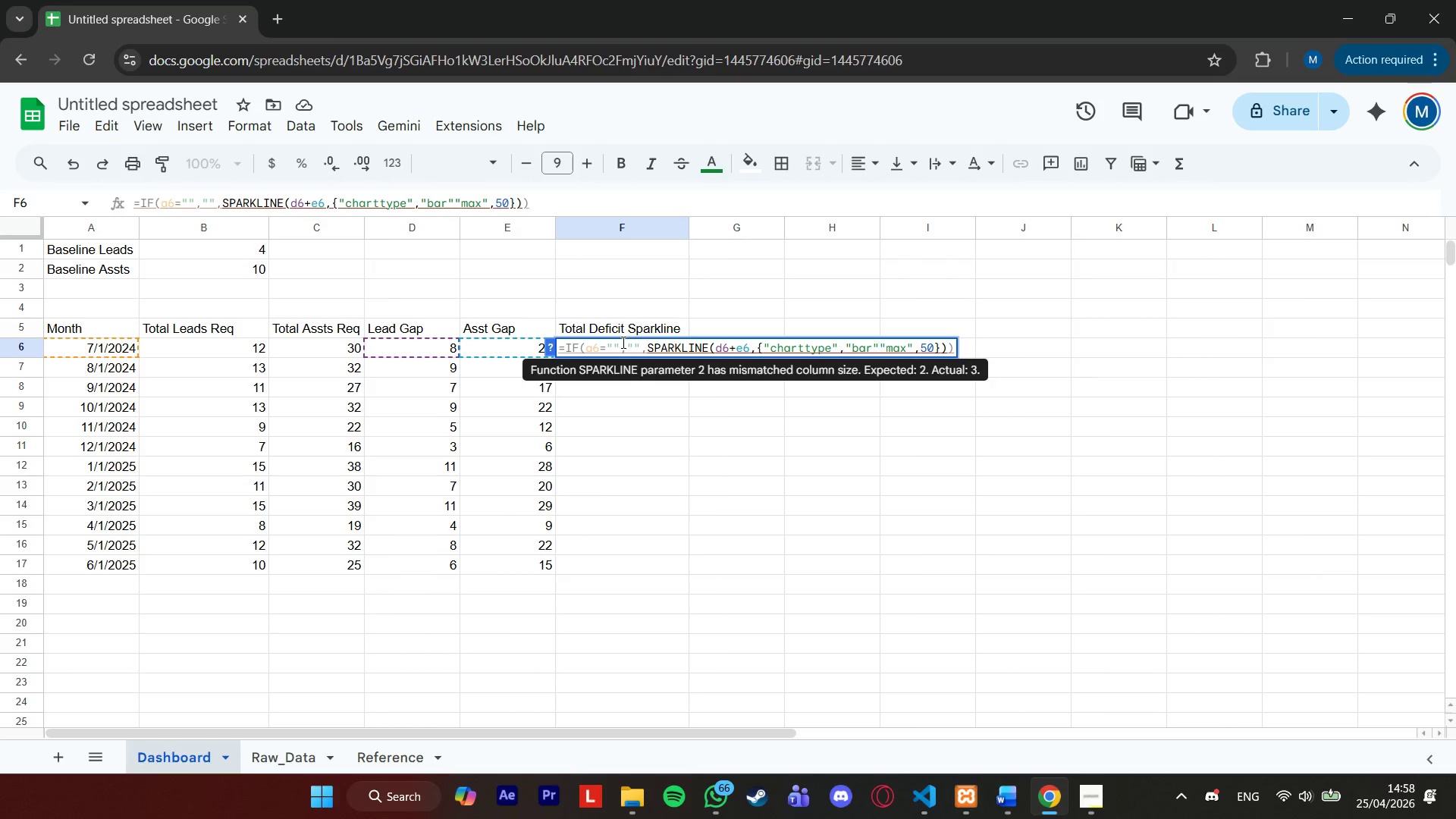 
key(Semicolon)
 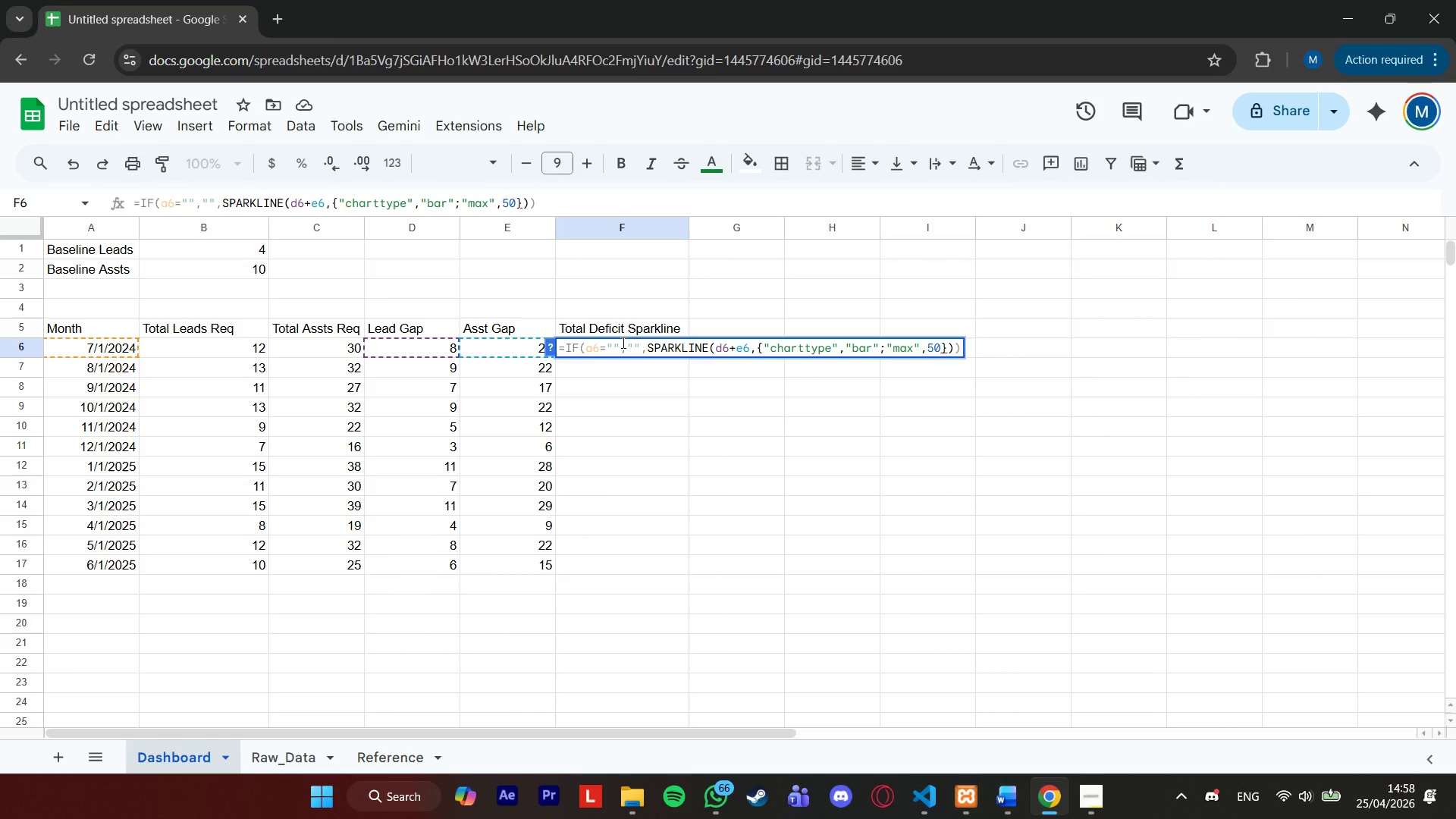 
key(Enter)
 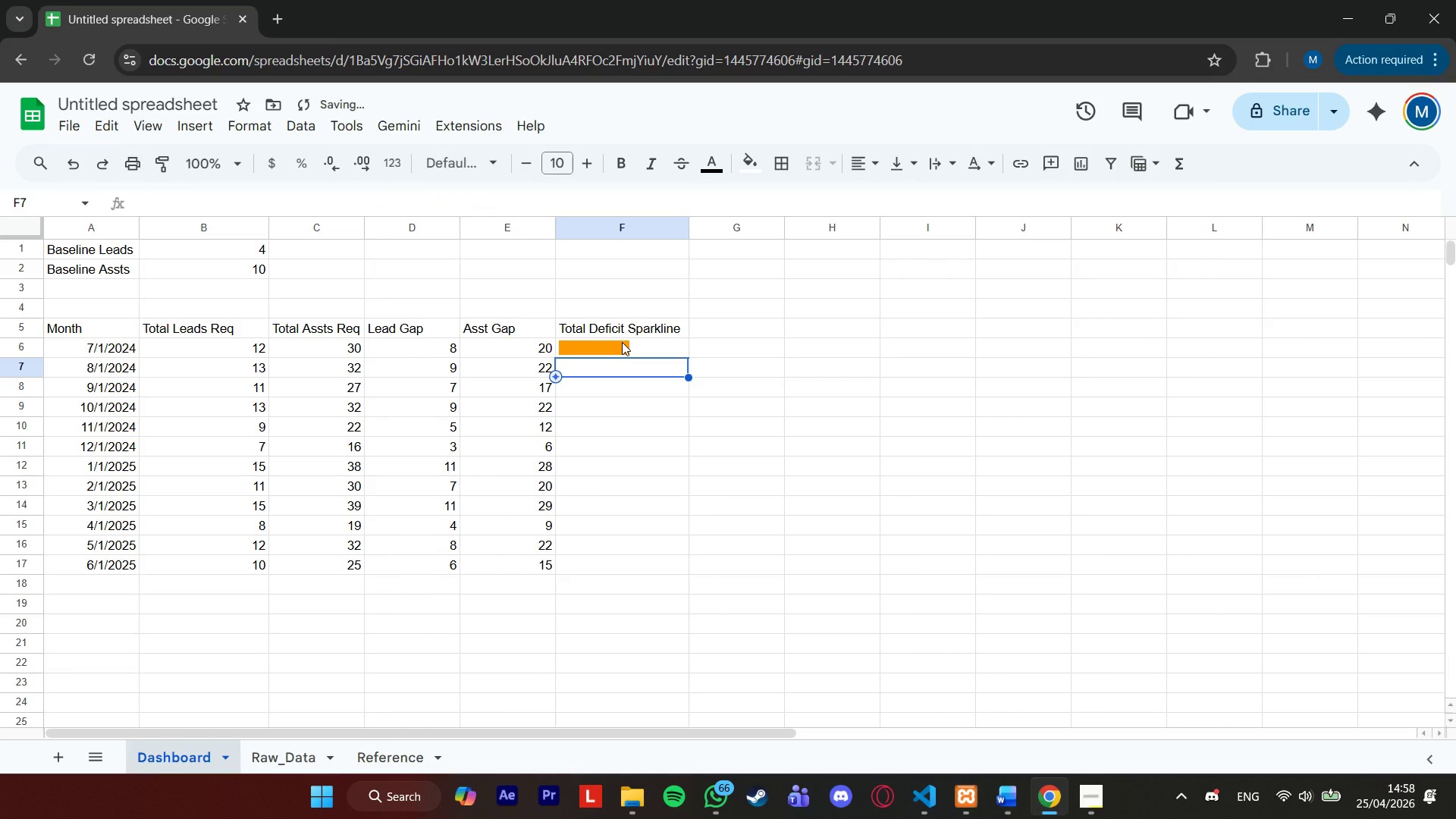 
left_click([622, 342])
 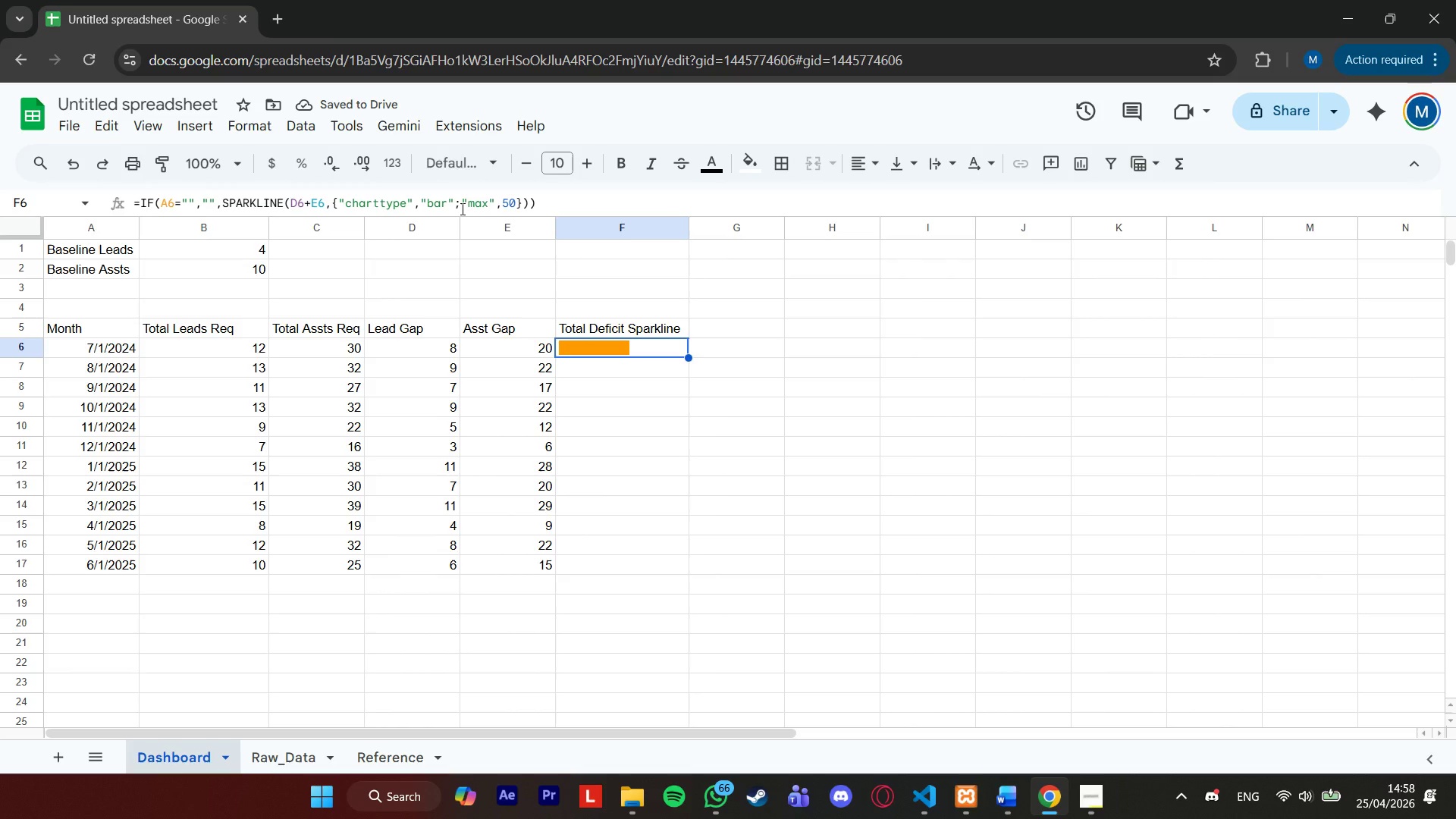 
left_click([460, 207])
 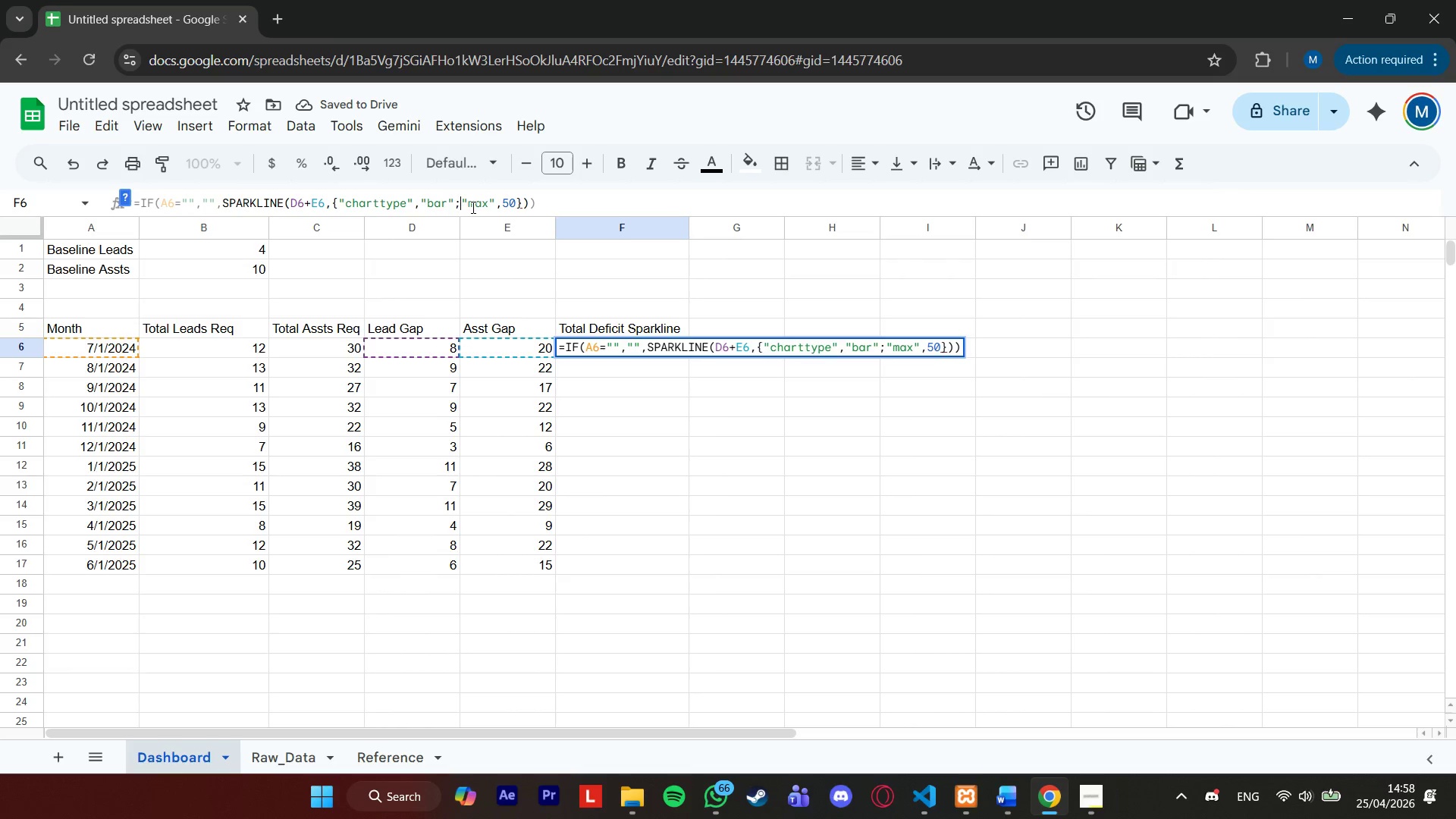 
key(Backspace)
 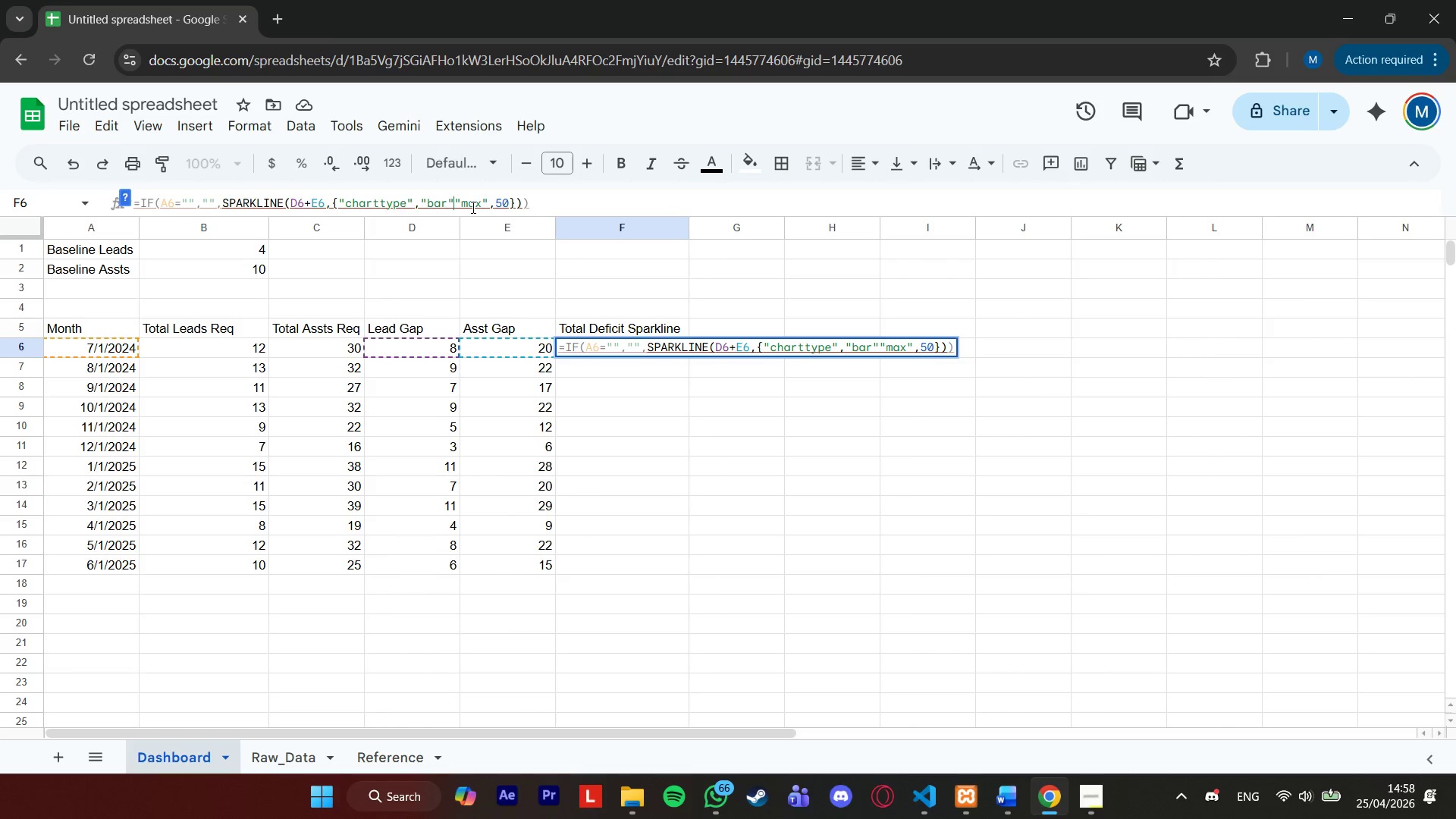 
key(Comma)
 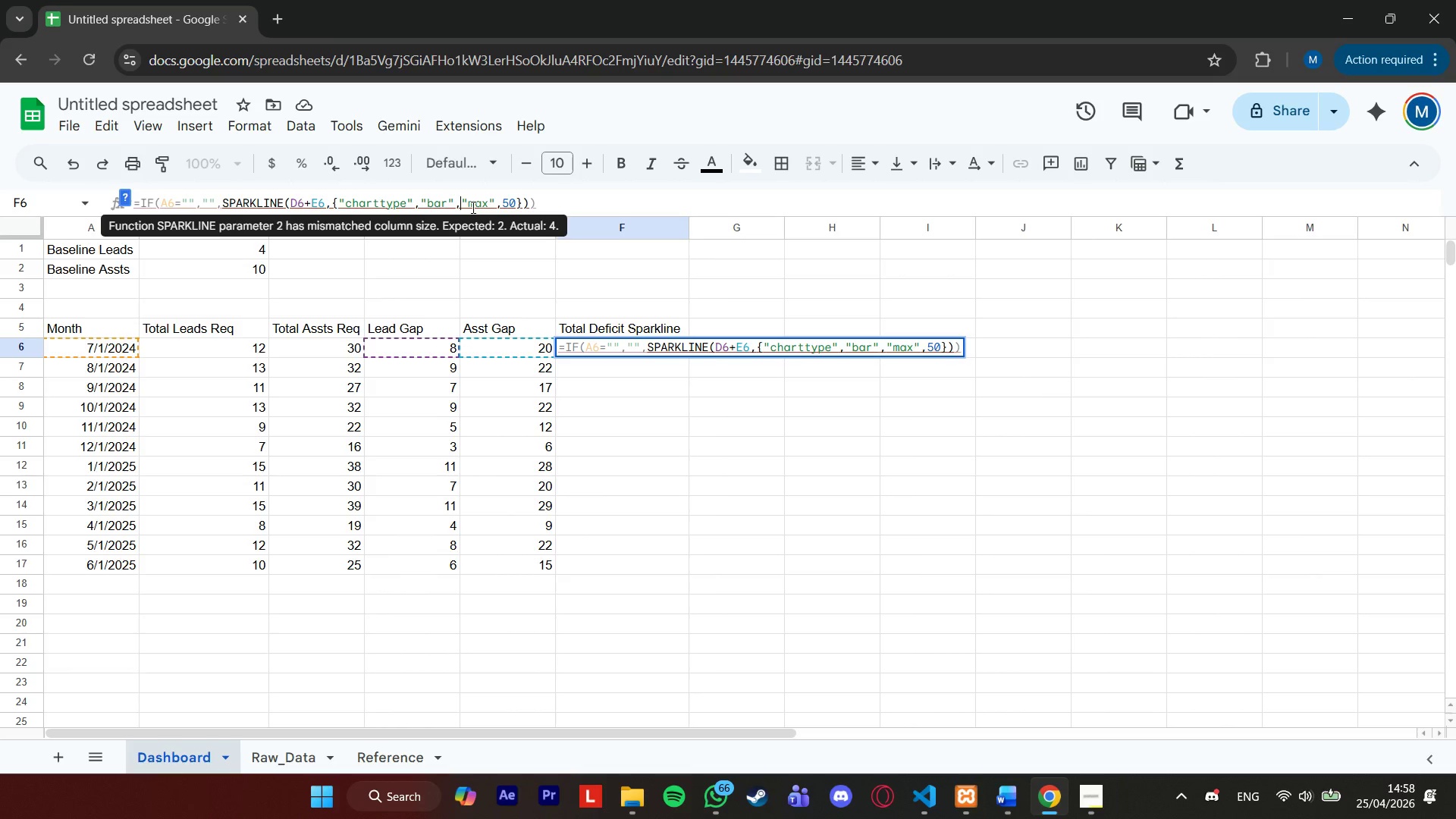 
key(ArrowRight)
 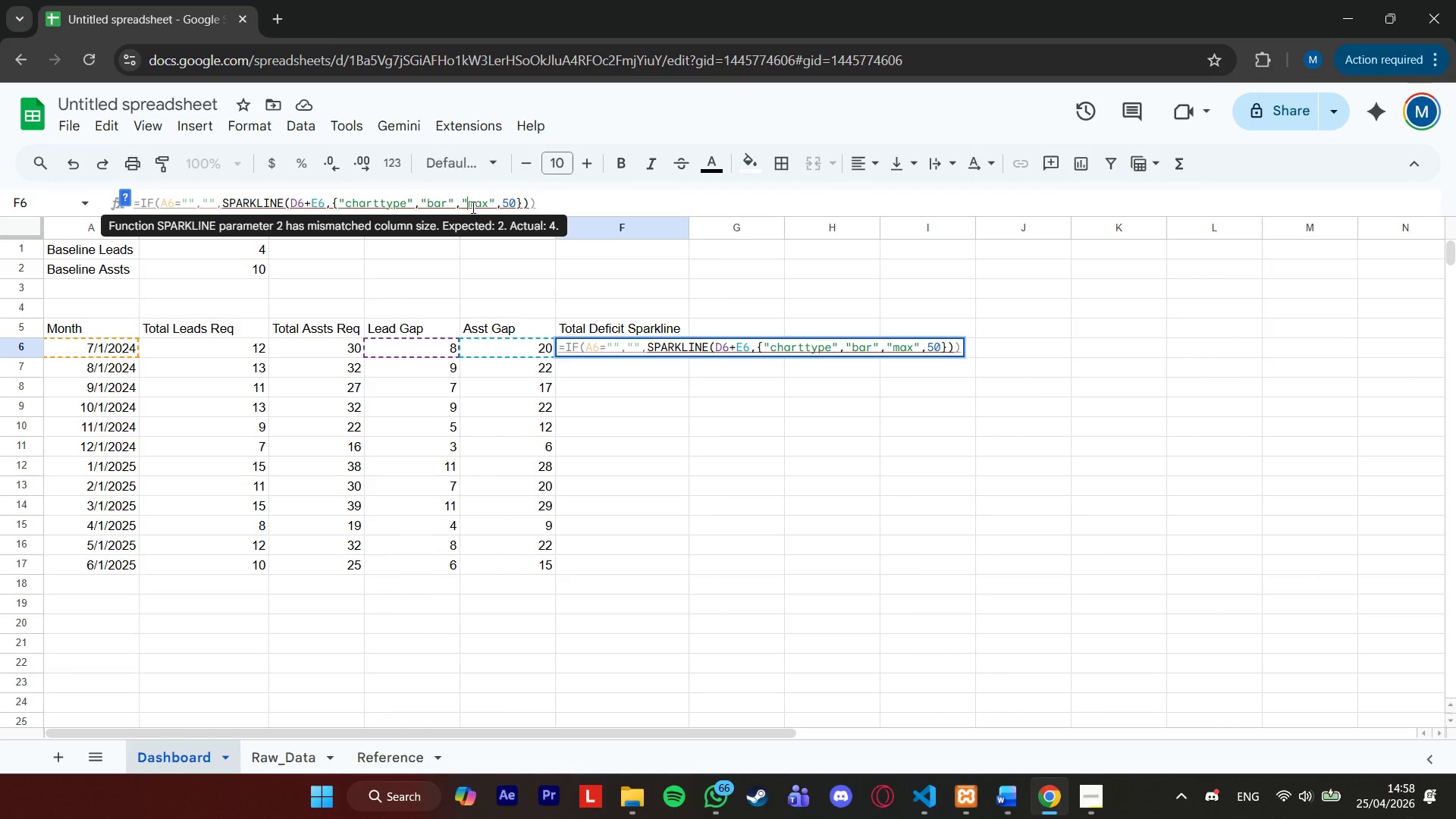 
key(ArrowRight)
 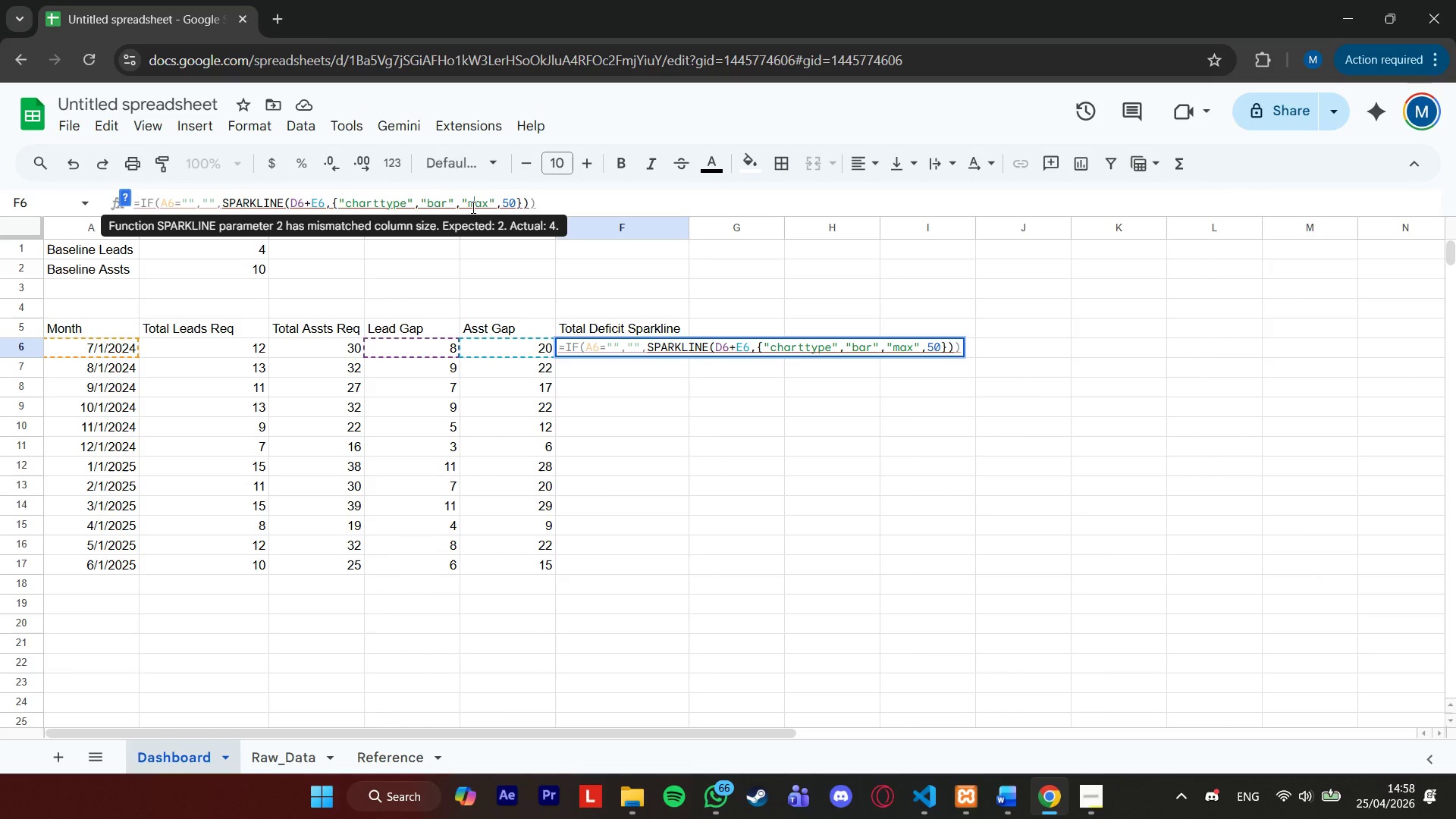 
key(ArrowRight)
 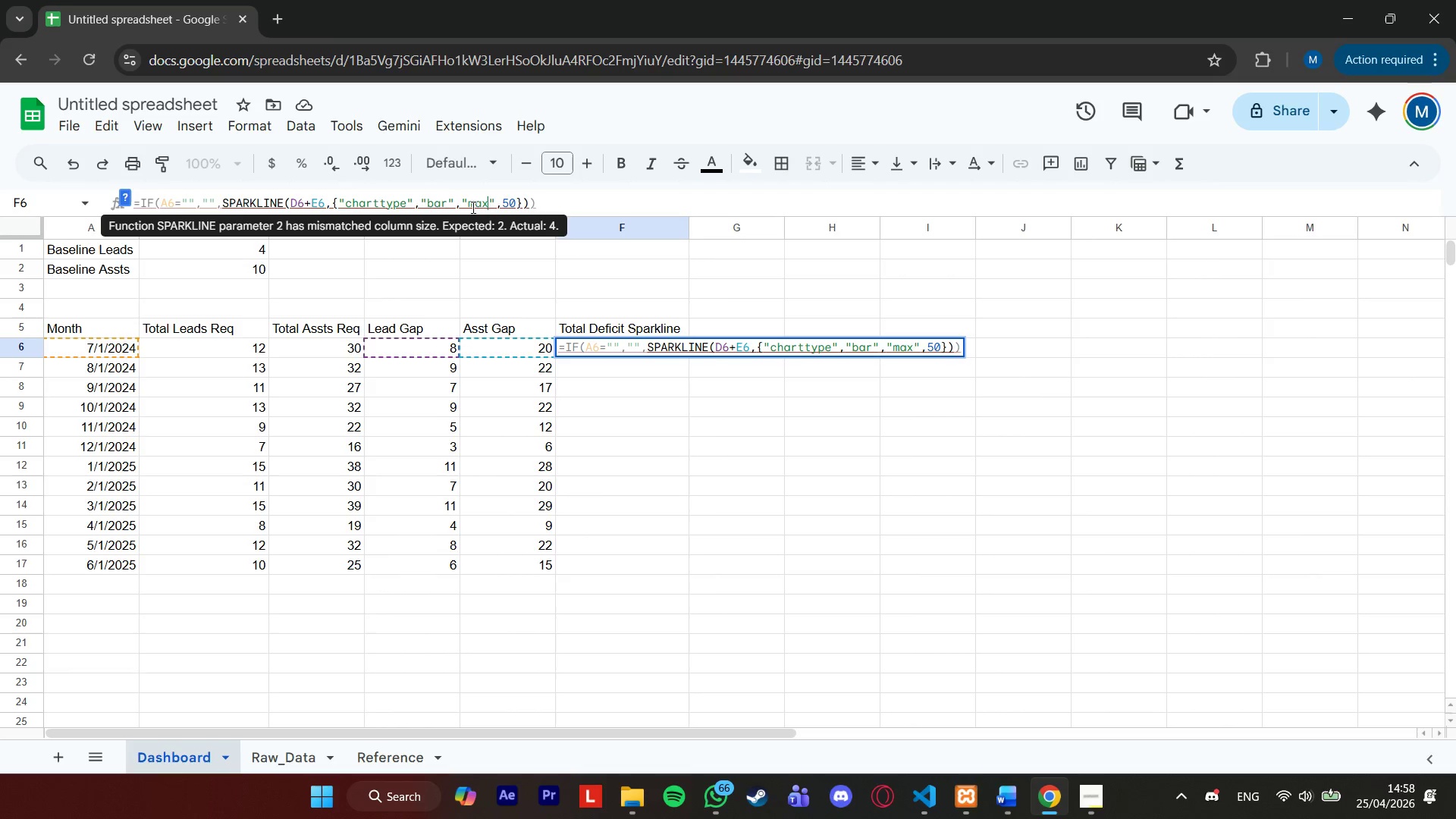 
key(ArrowRight)
 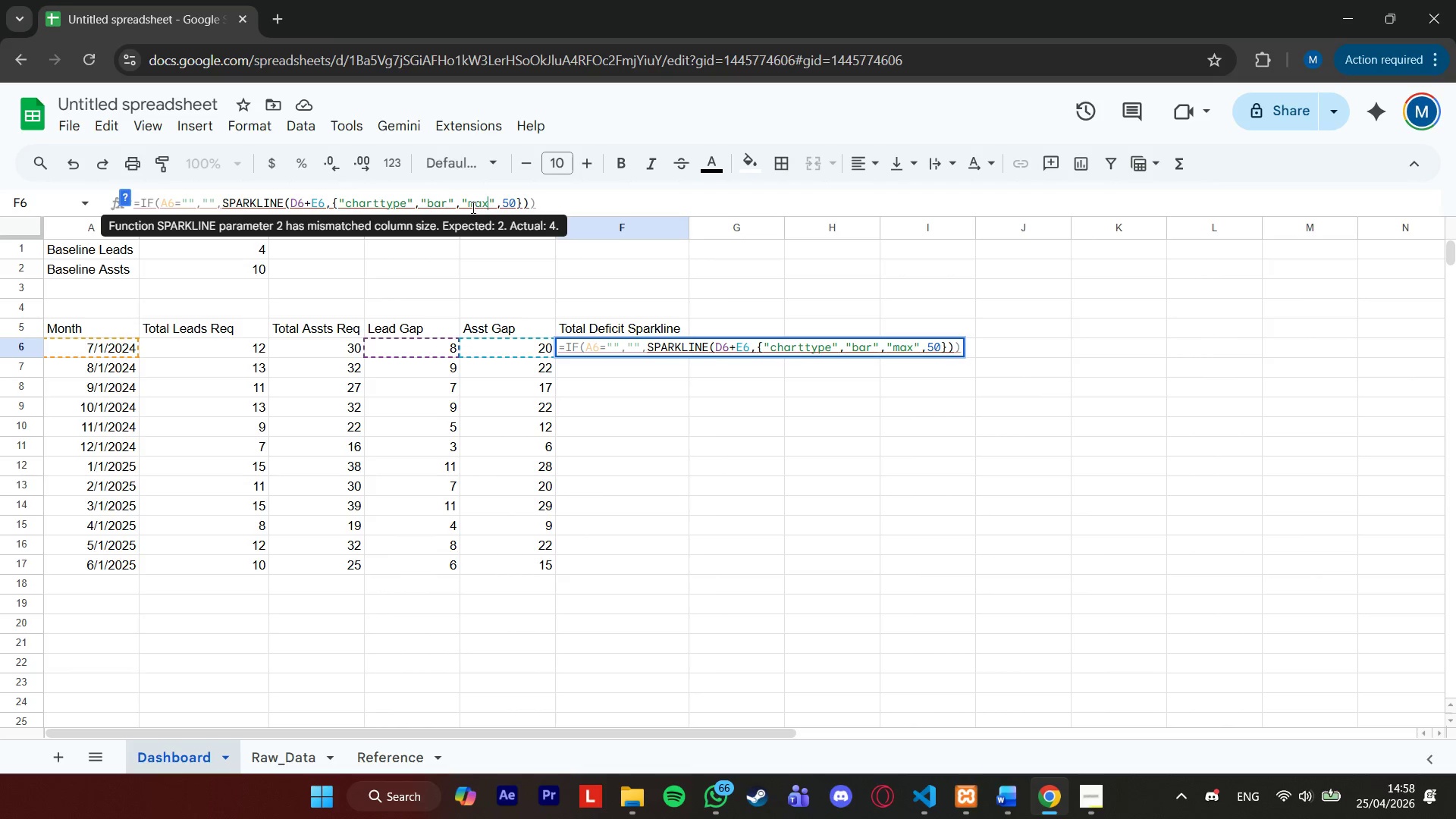 
key(ArrowRight)
 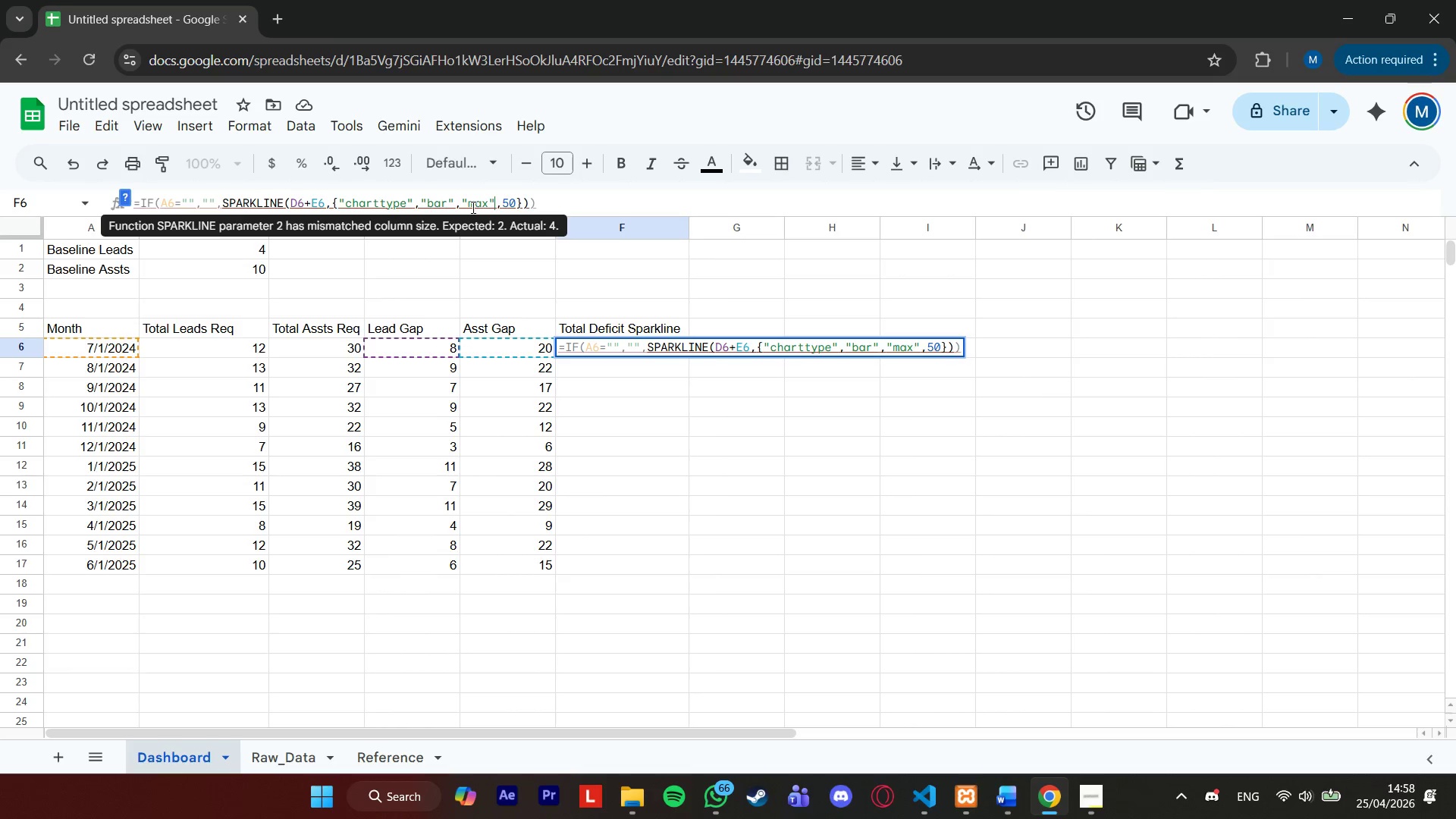 
key(ArrowRight)
 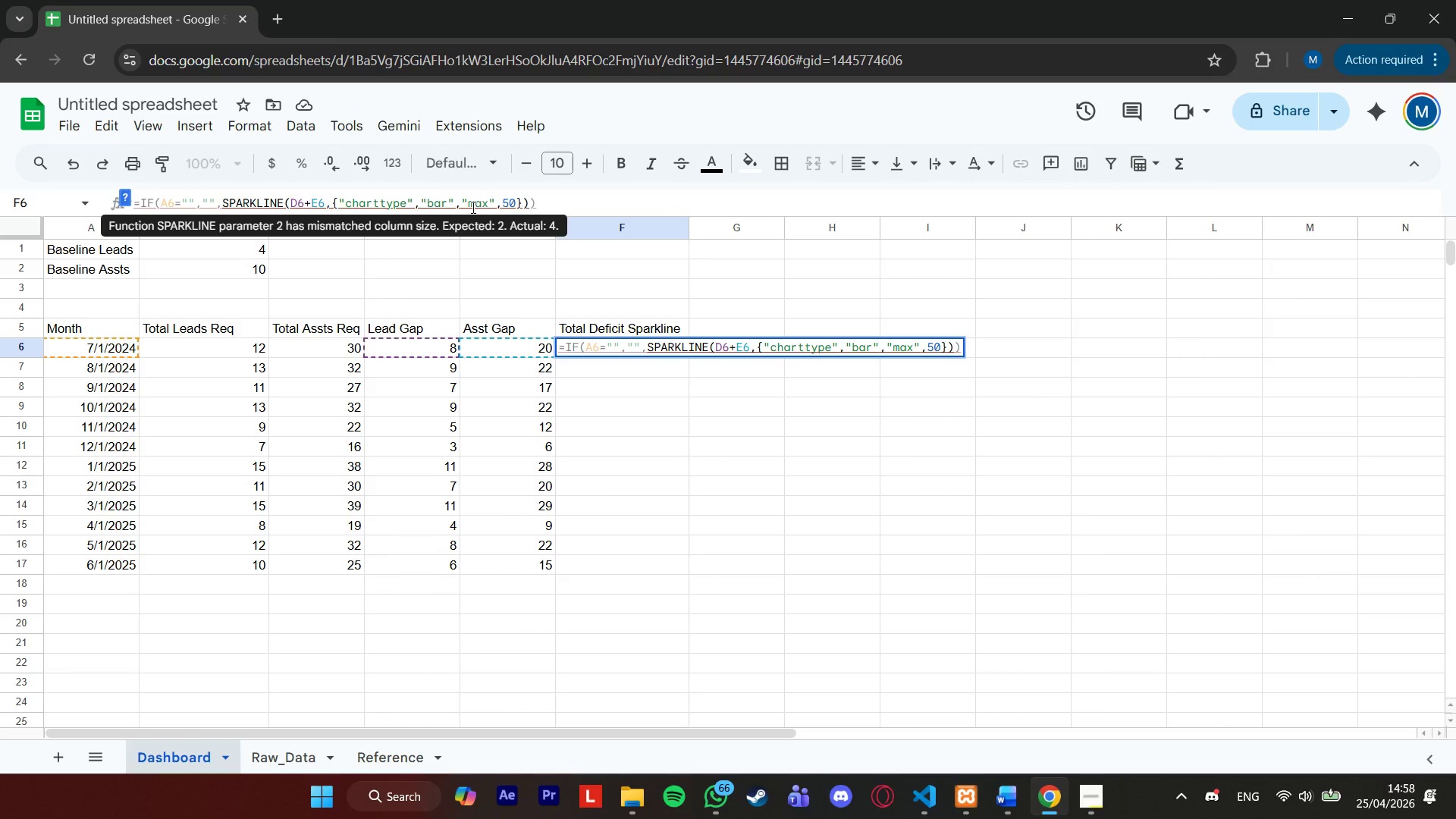 
key(Backspace)
 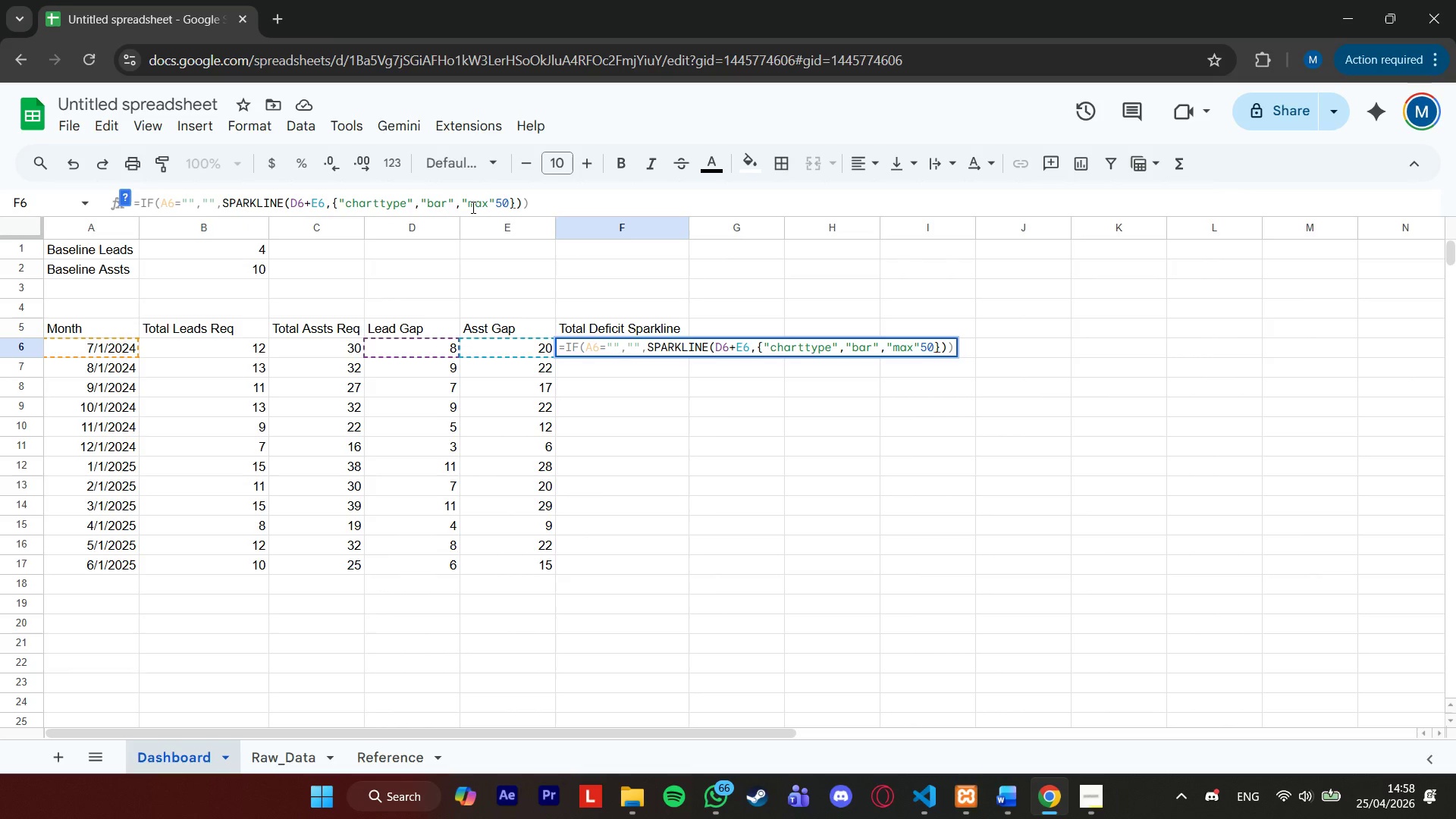 
key(Semicolon)
 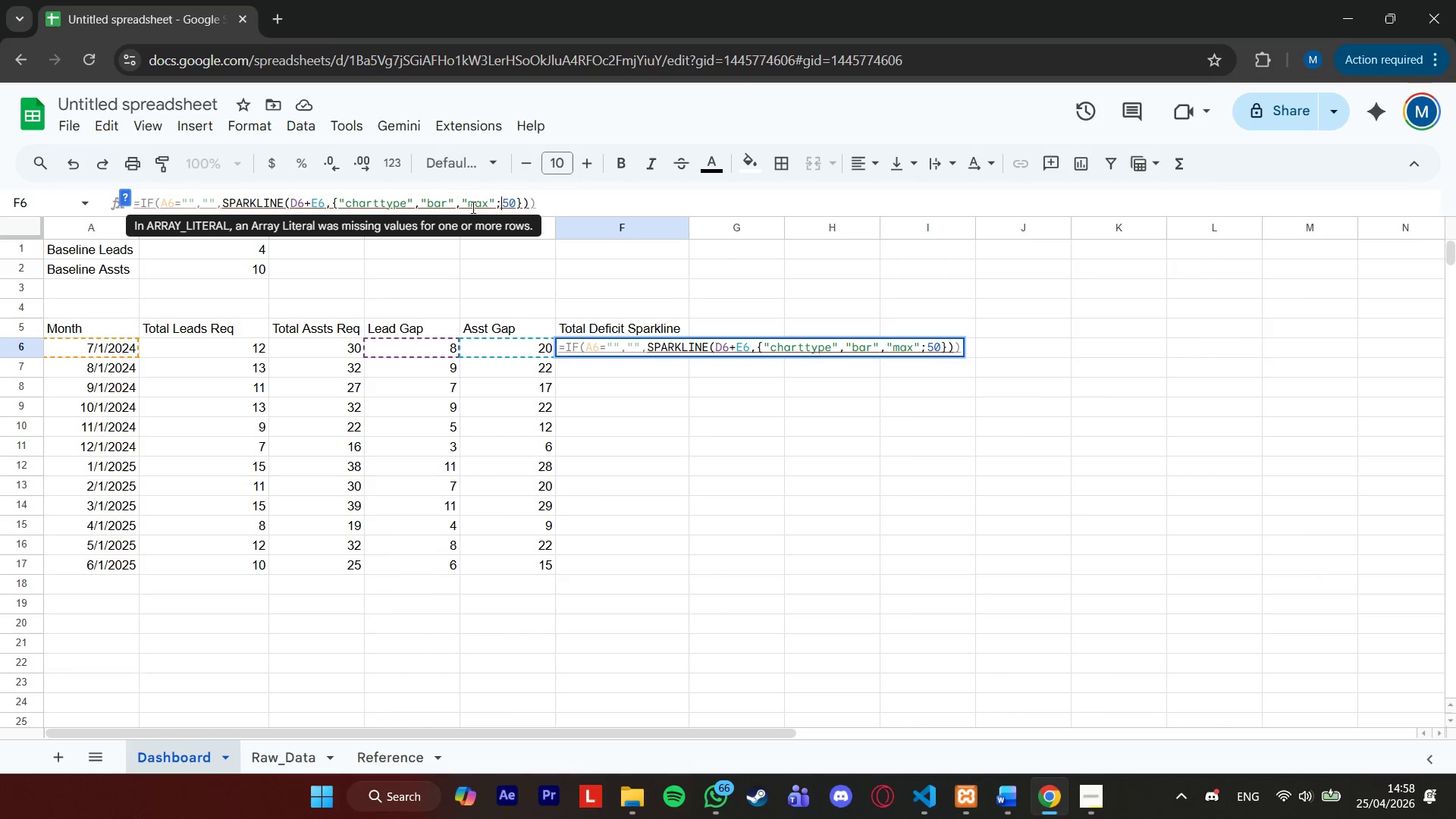 
key(Backspace)
 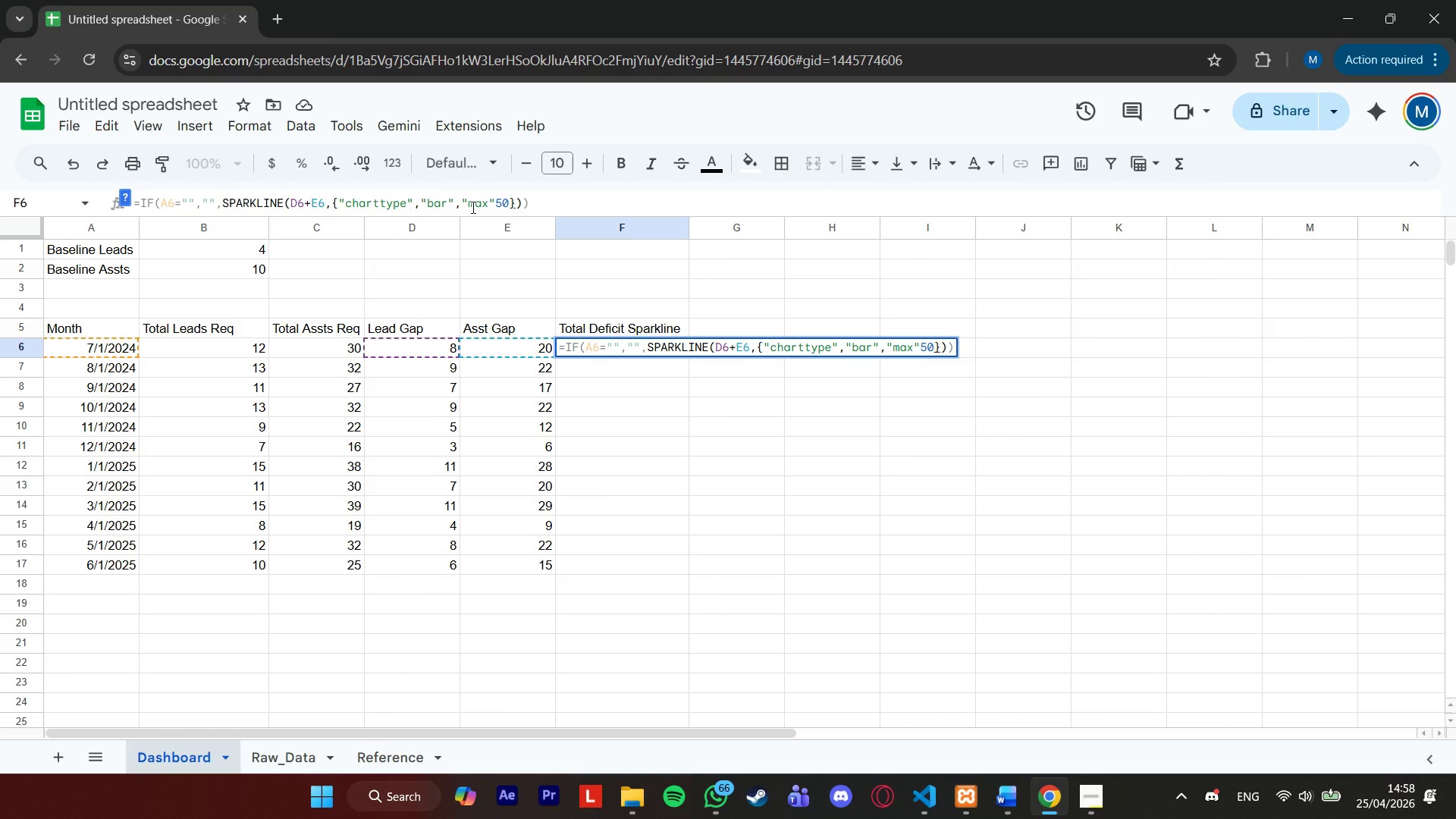 
key(Comma)
 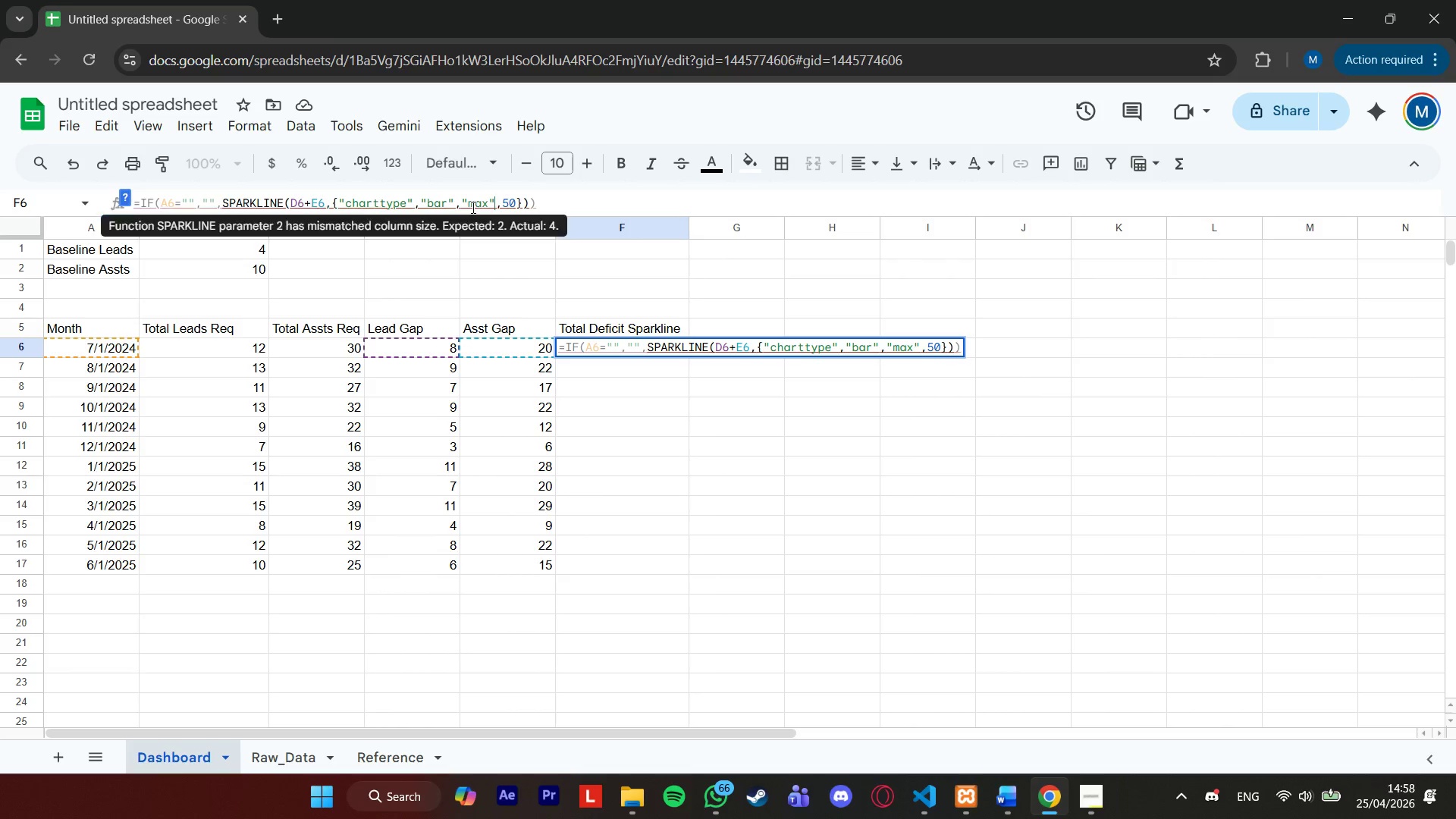 
key(ArrowLeft)
 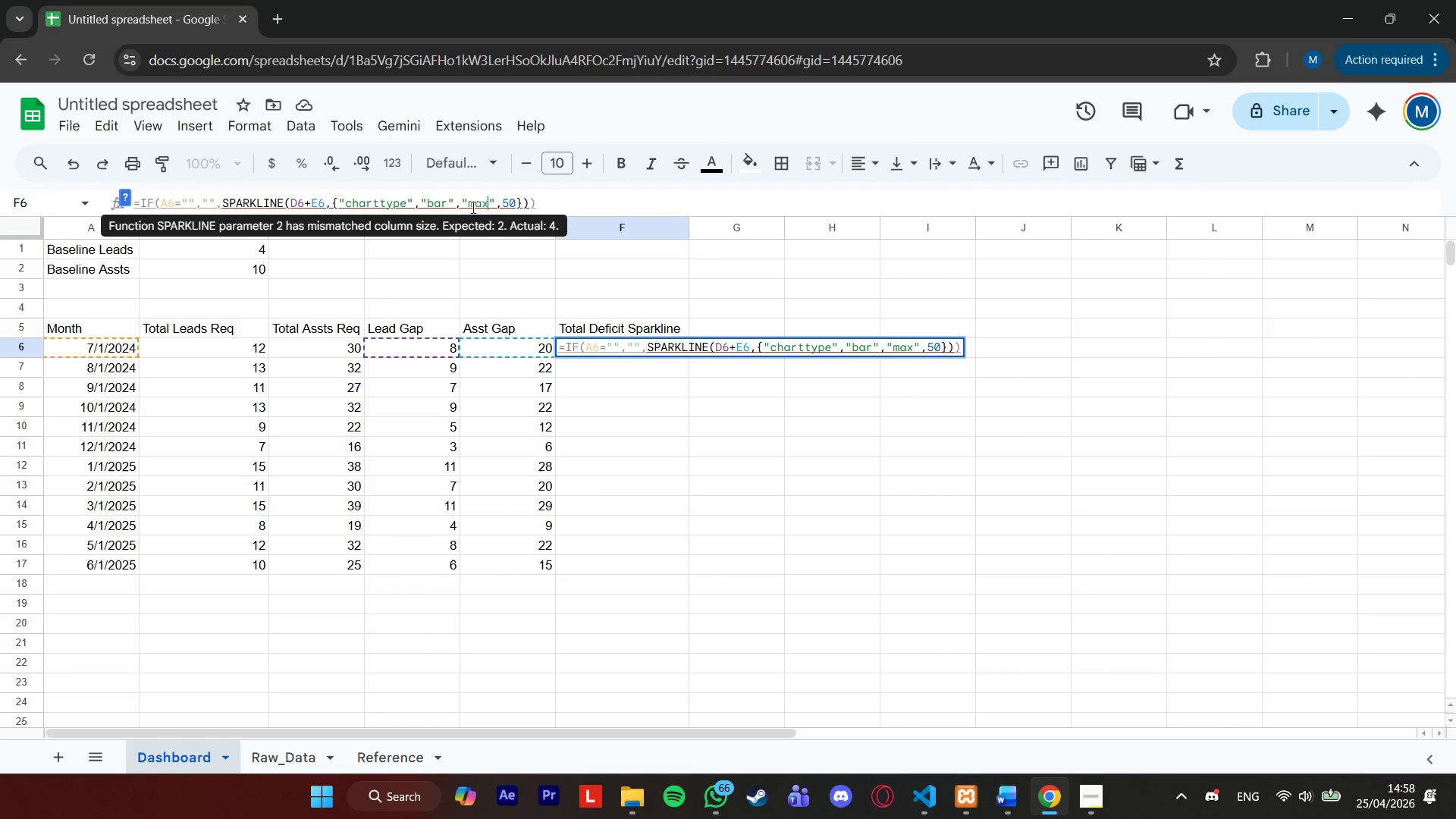 
key(ArrowLeft)
 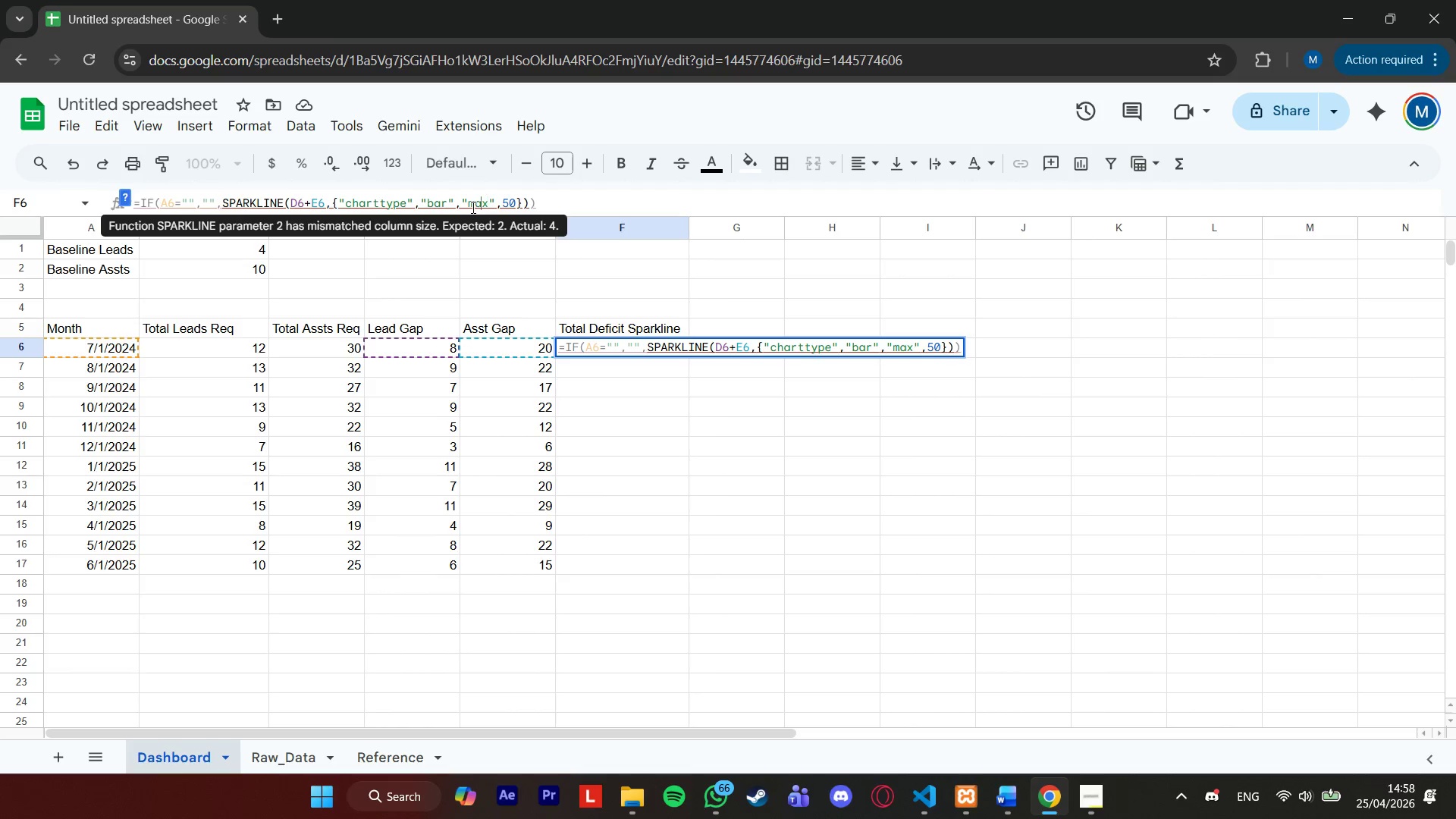 
key(ArrowLeft)
 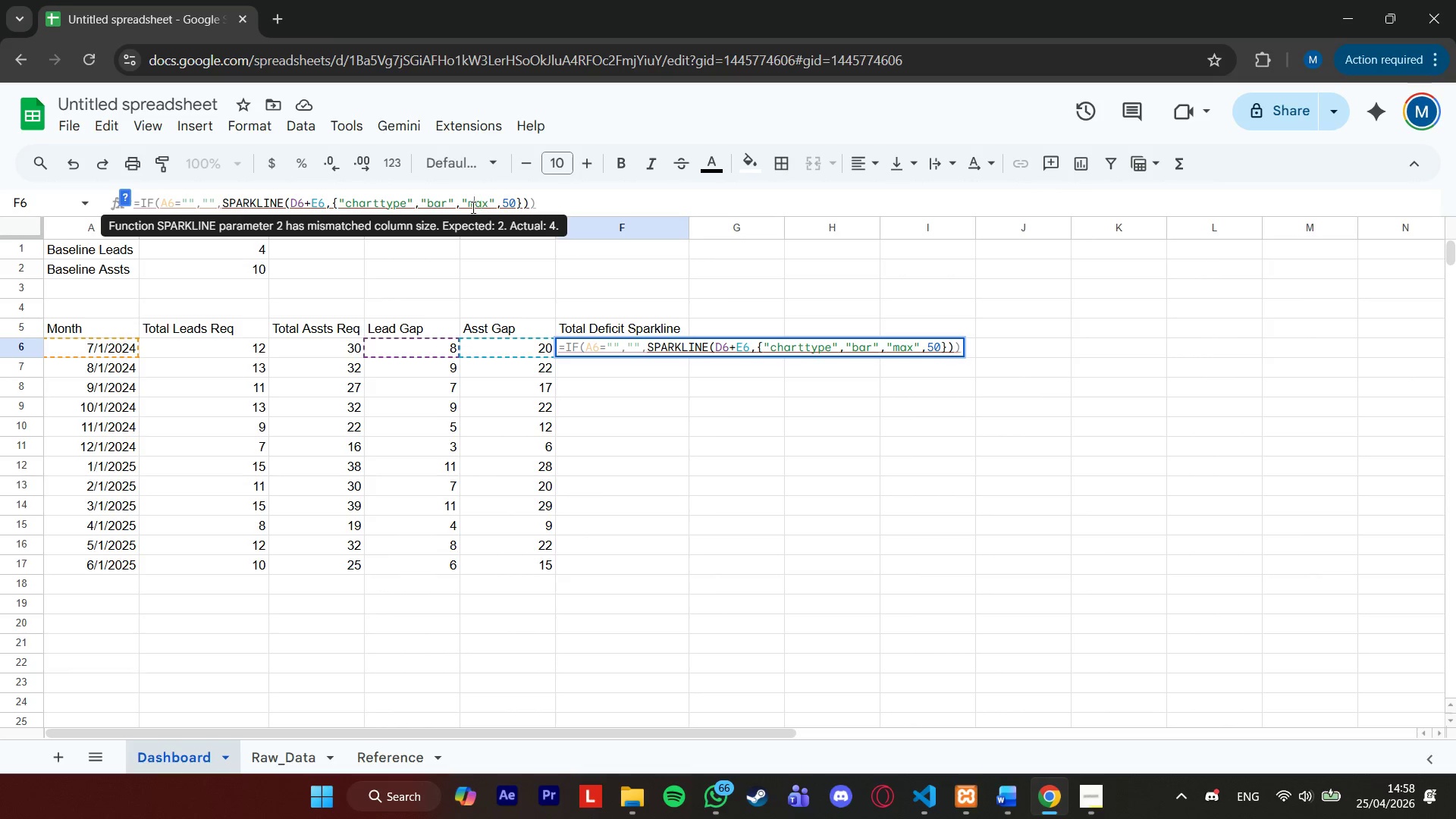 
key(ArrowLeft)
 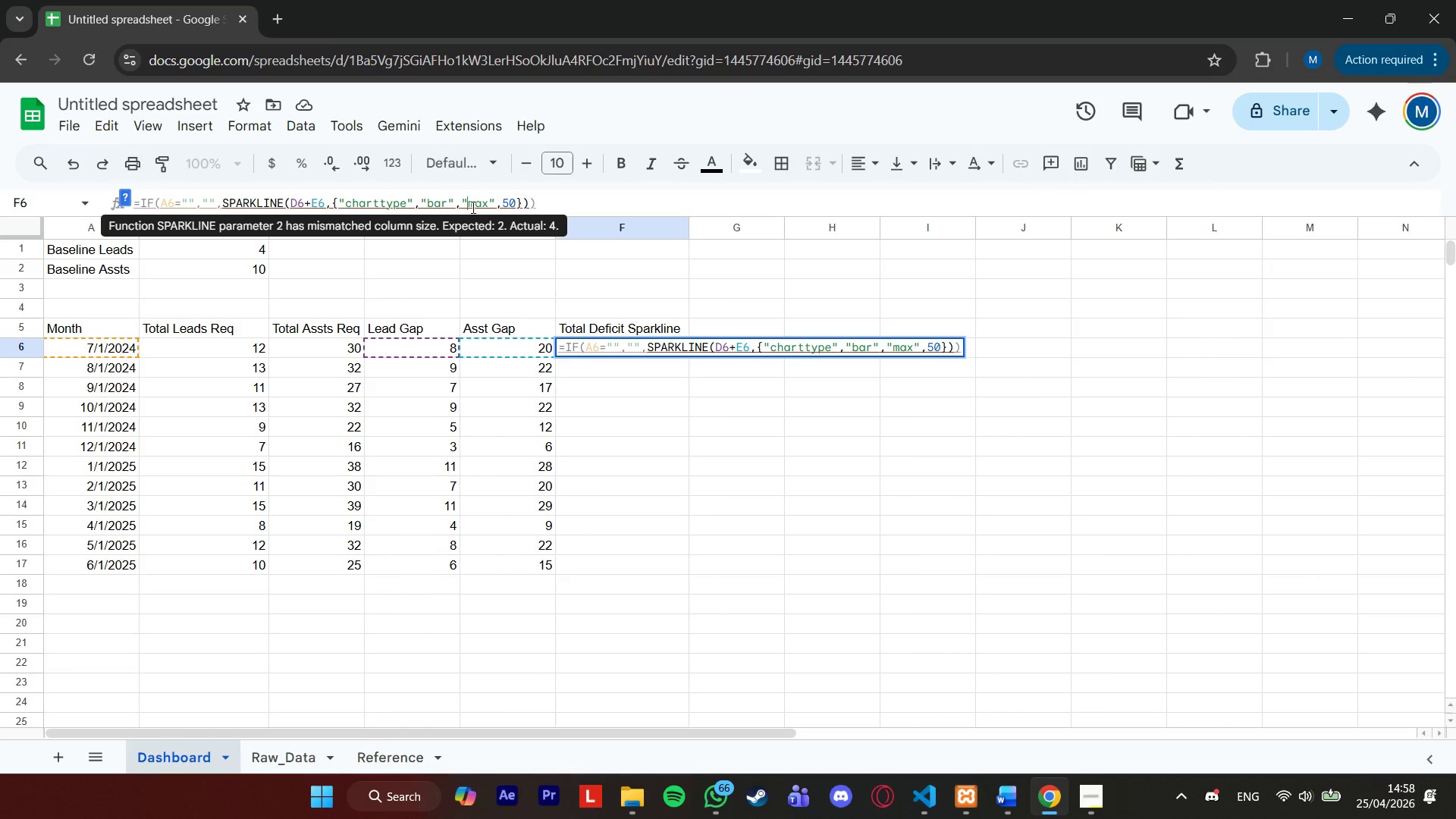 
key(ArrowLeft)
 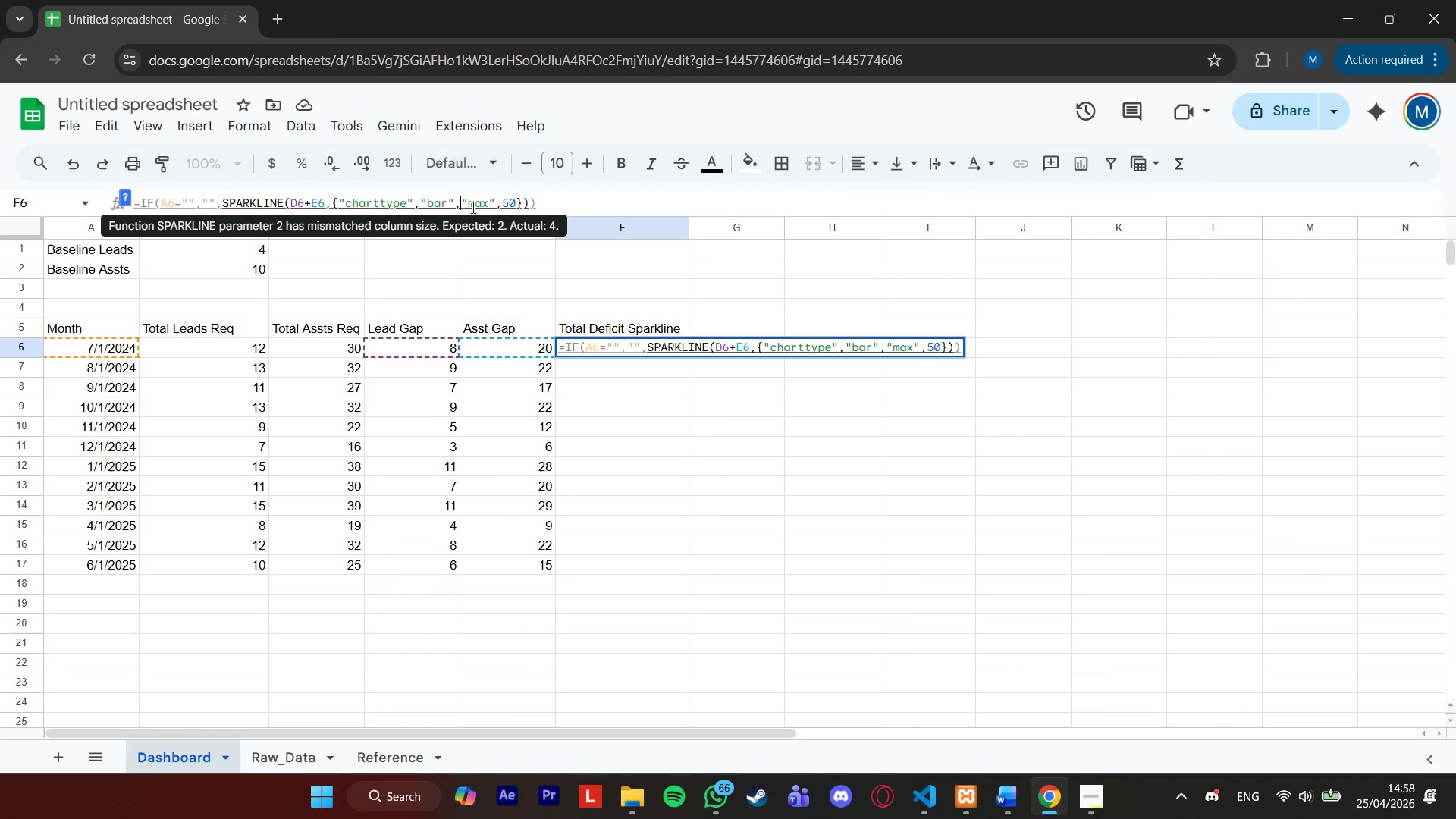 
key(ArrowLeft)
 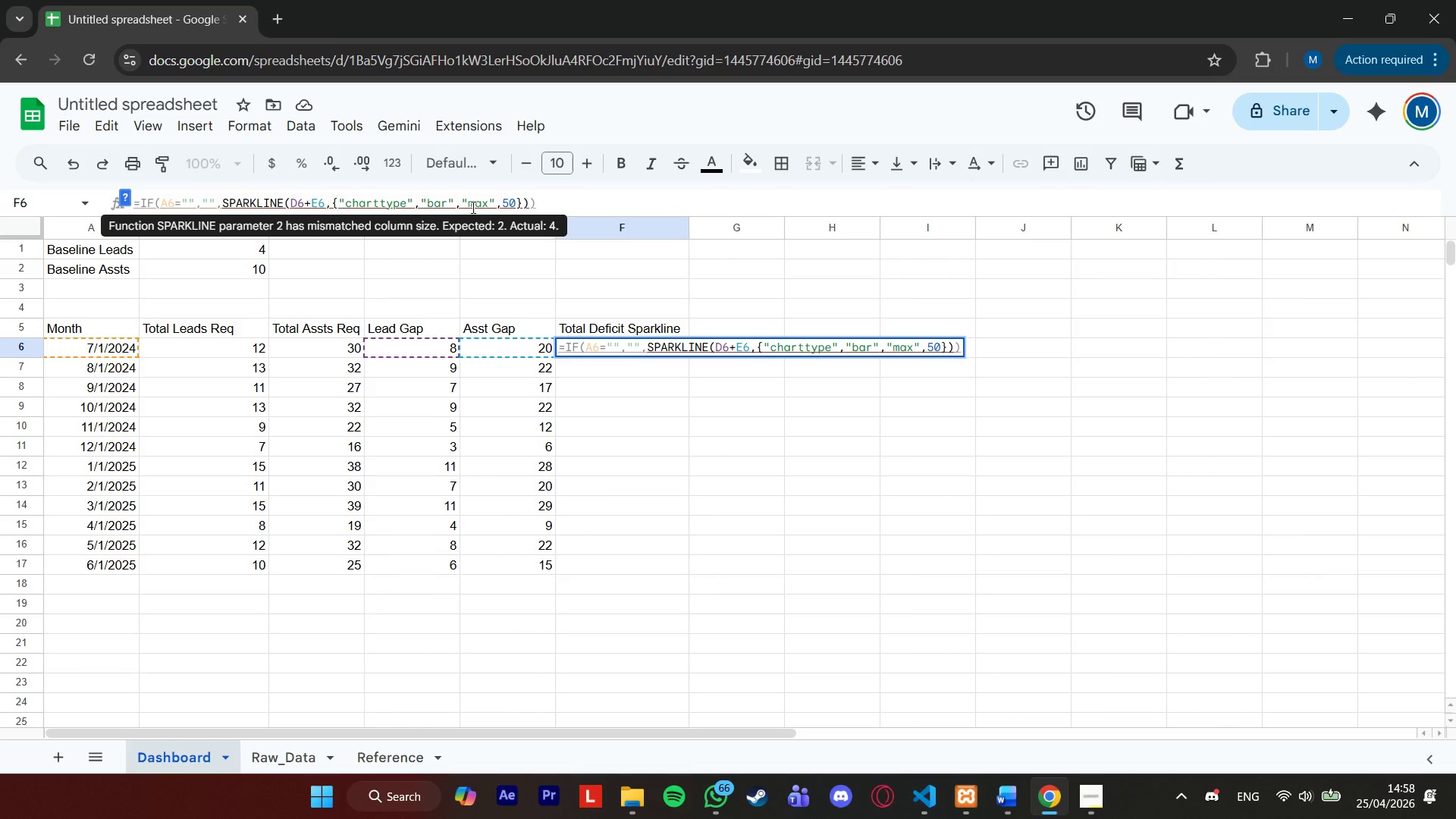 
key(Backspace)
 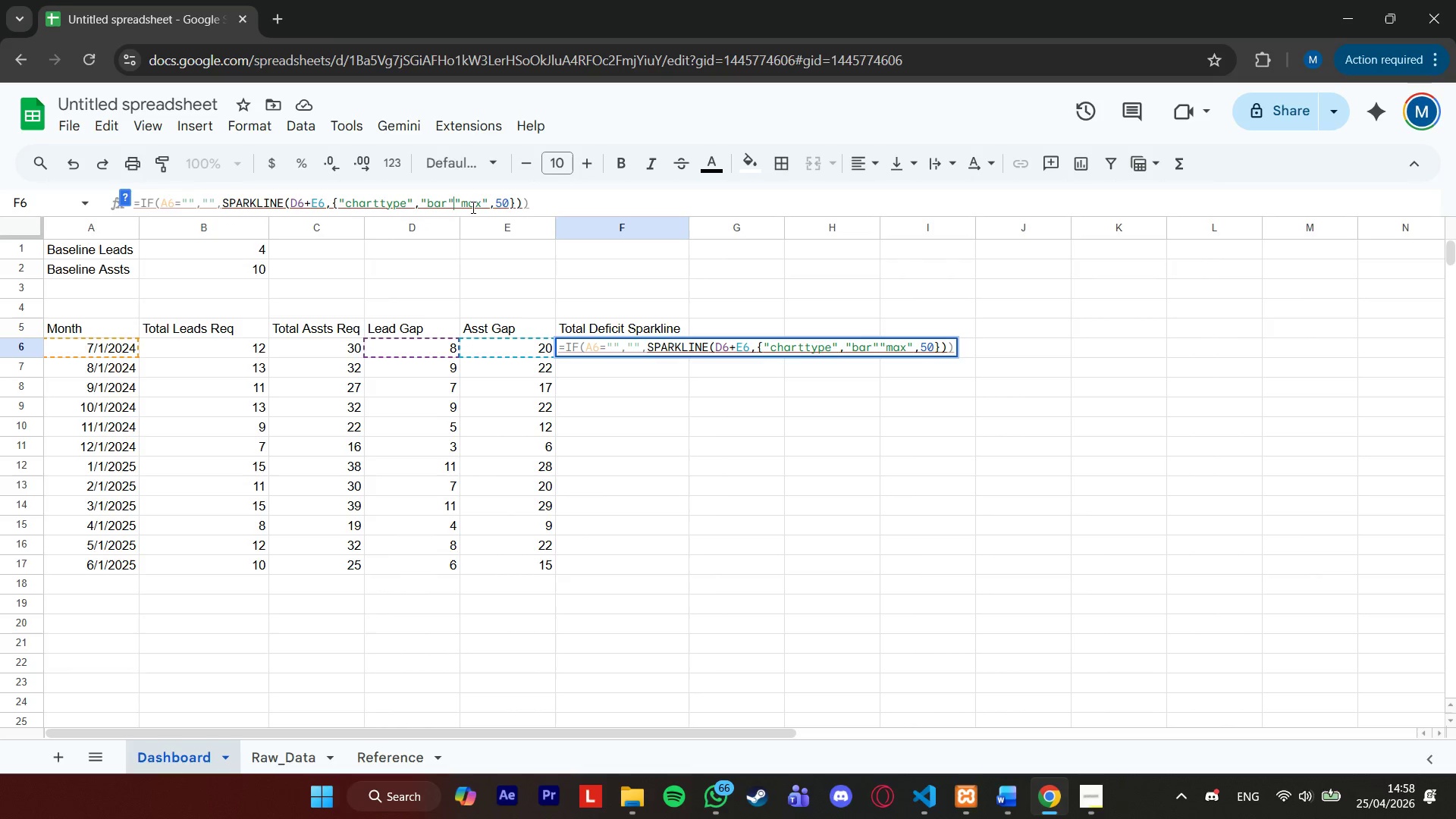 
key(Semicolon)
 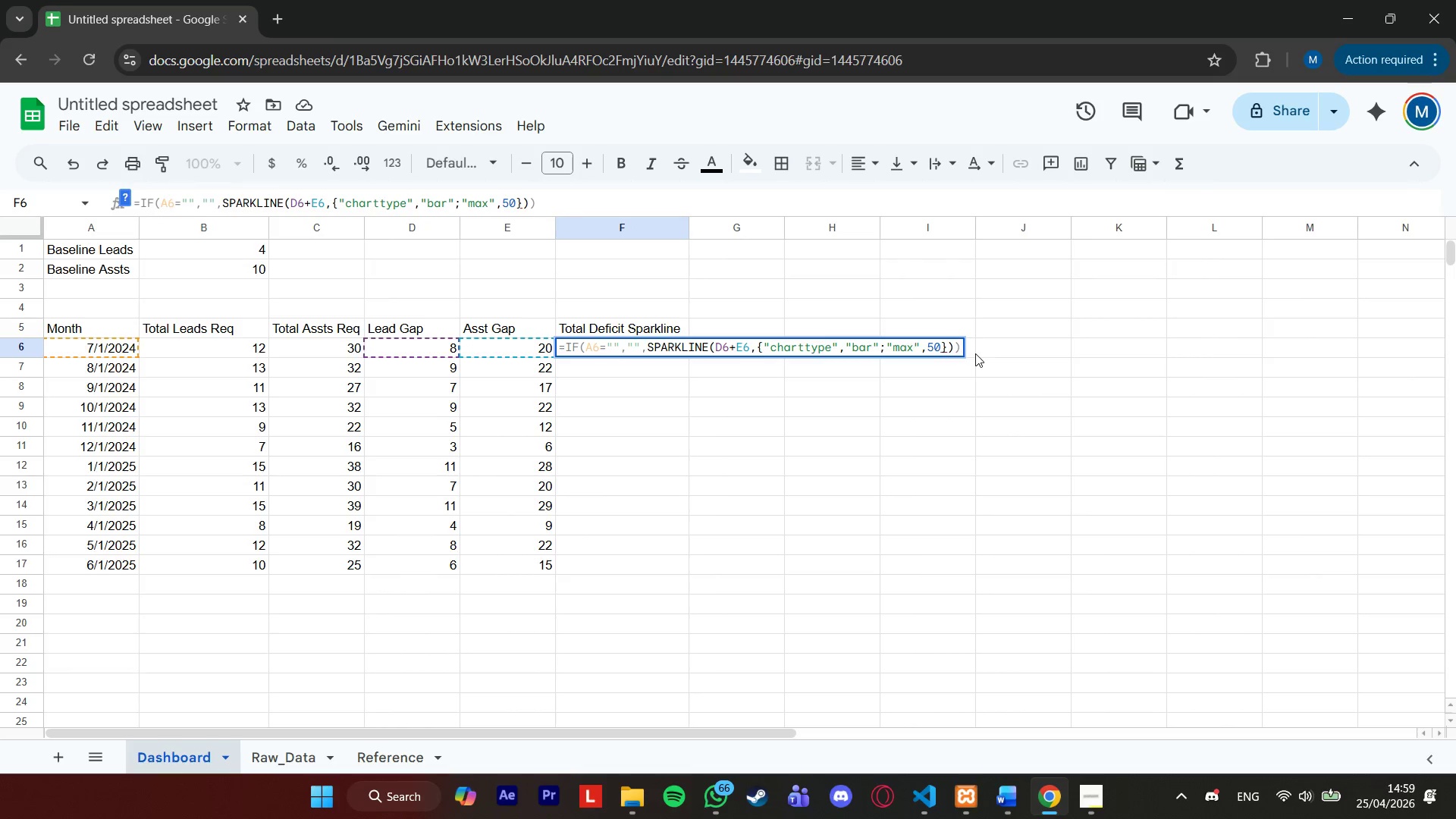 
left_click([580, 206])
 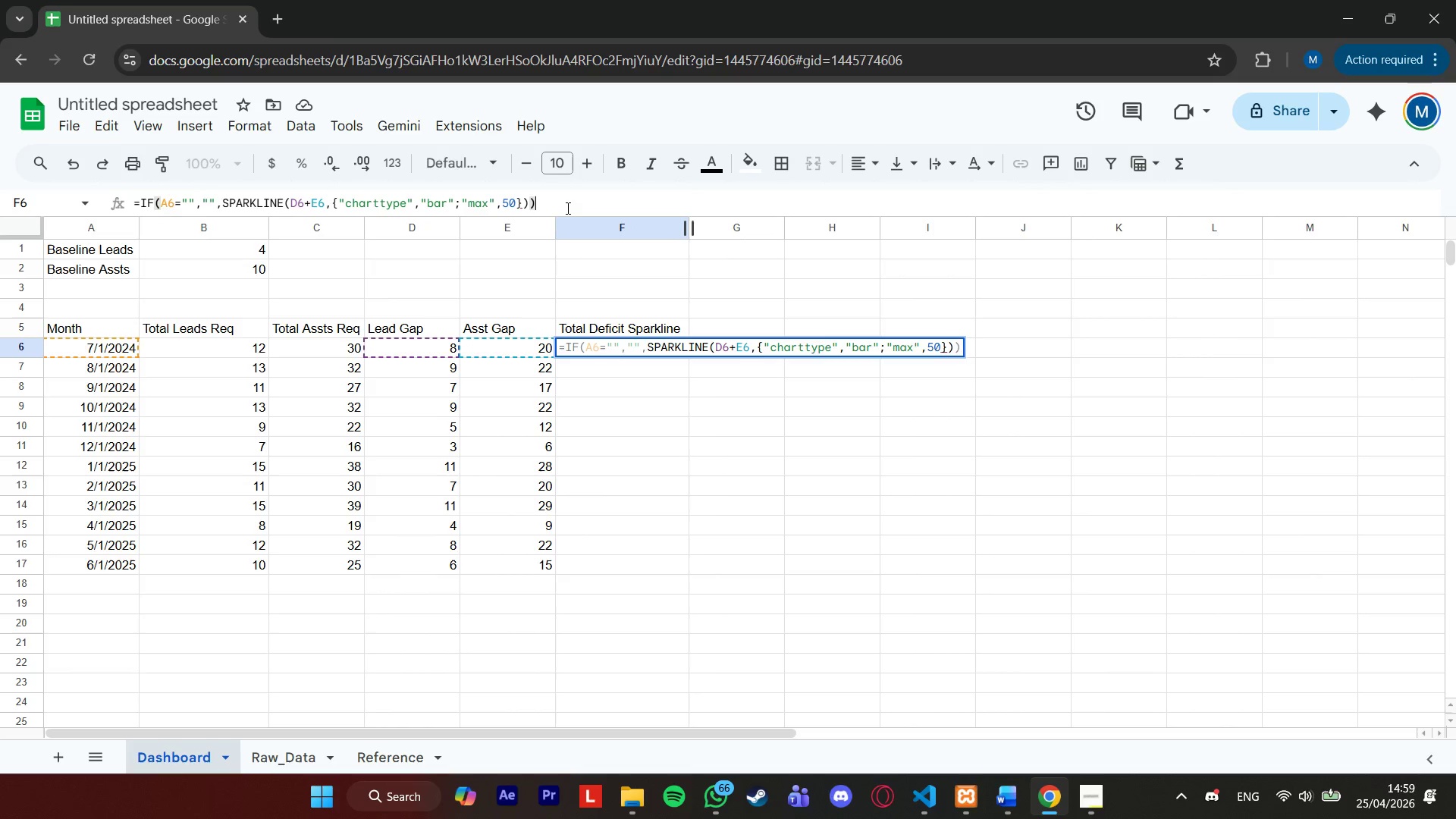 
key(ArrowLeft)
 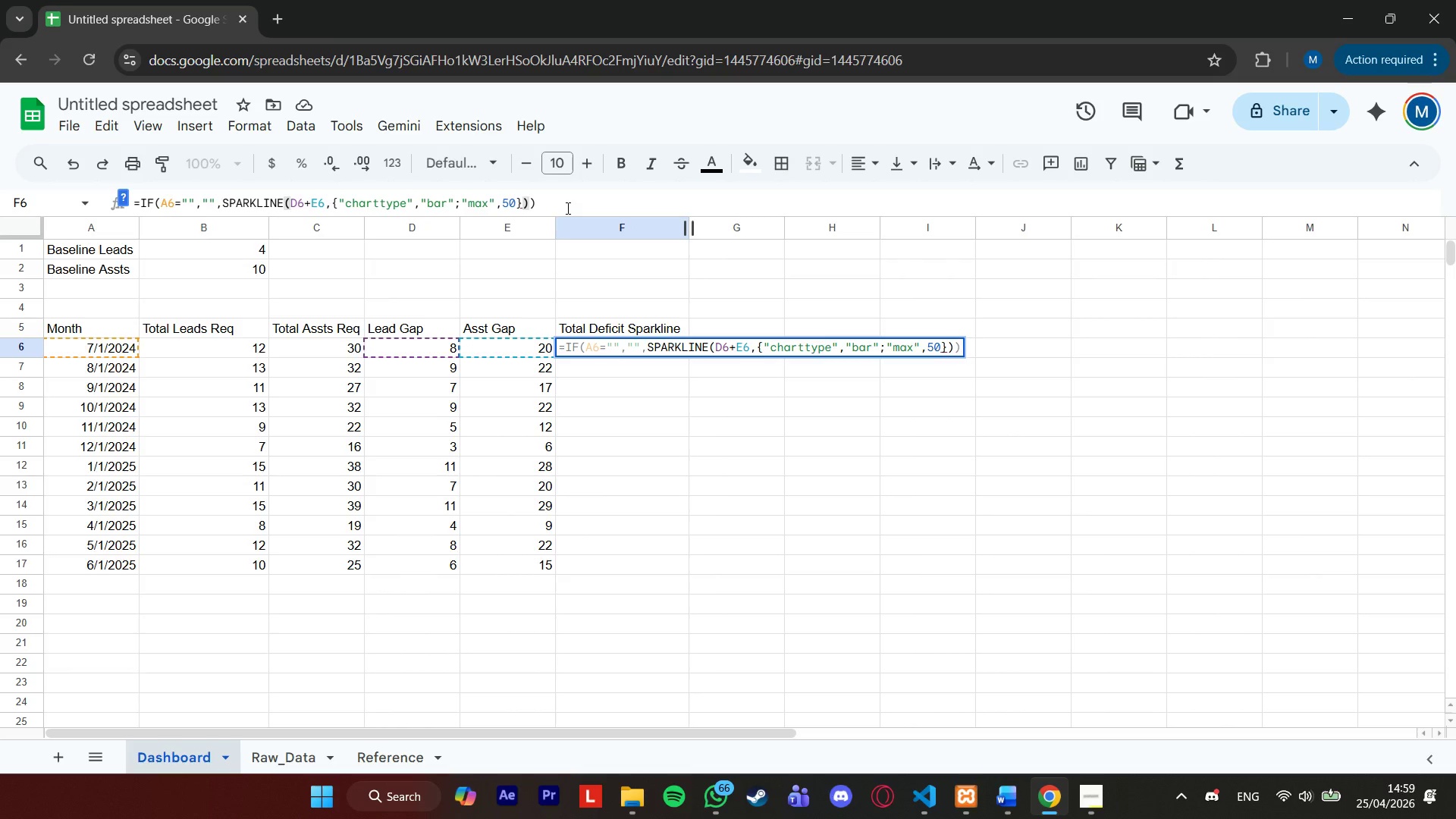 
key(ArrowLeft)
 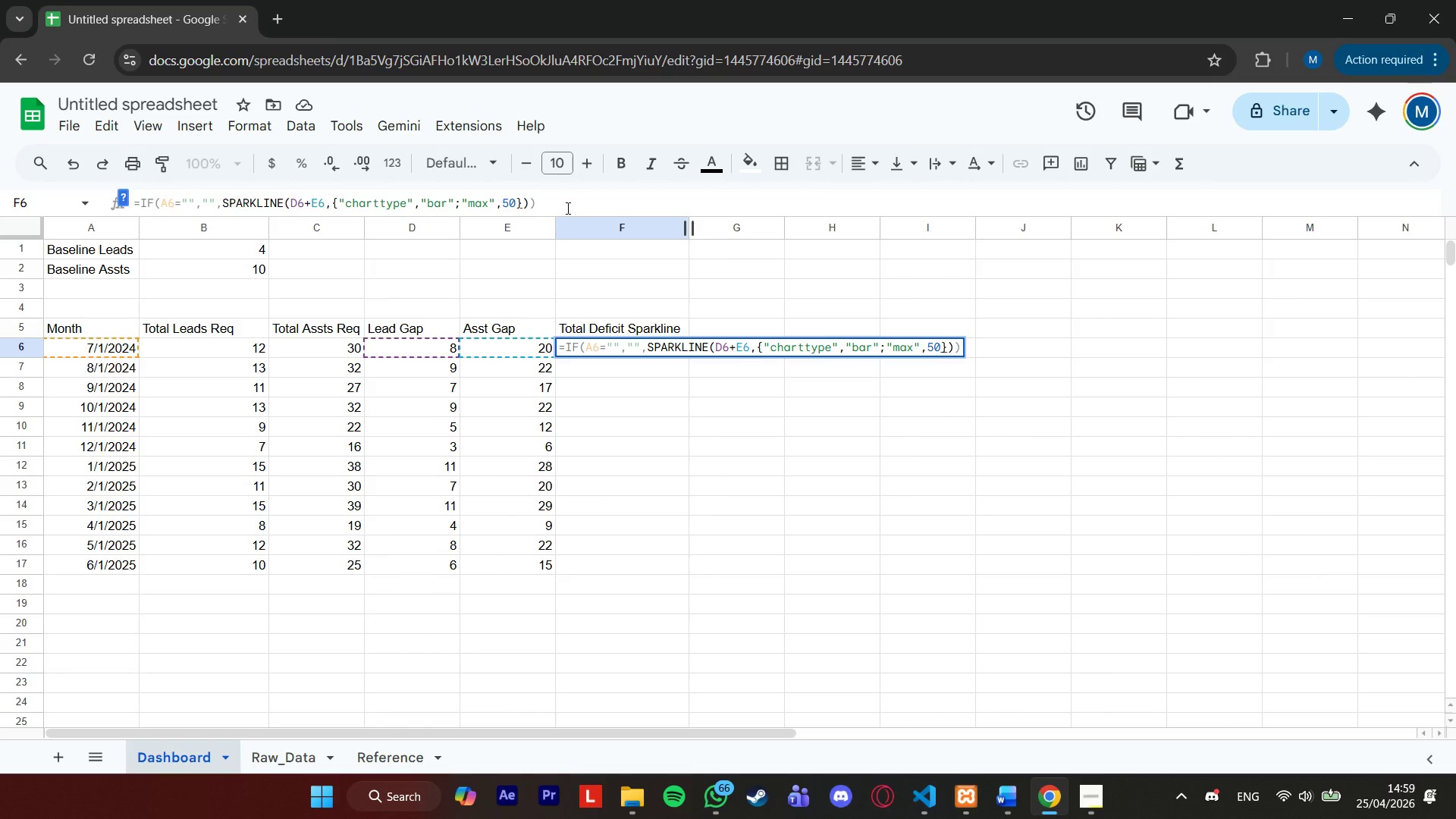 
key(ArrowRight)
 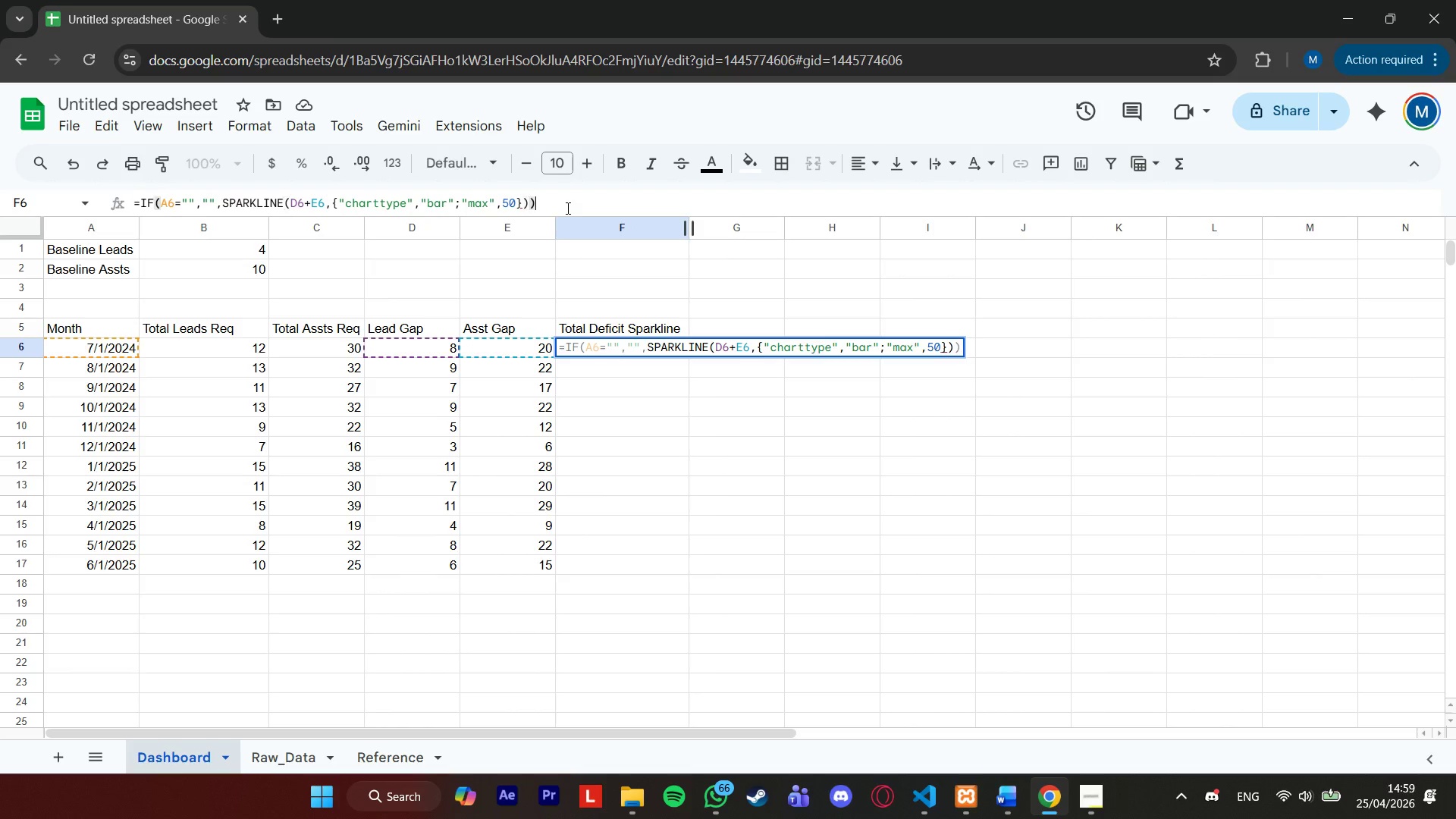 
key(ArrowRight)
 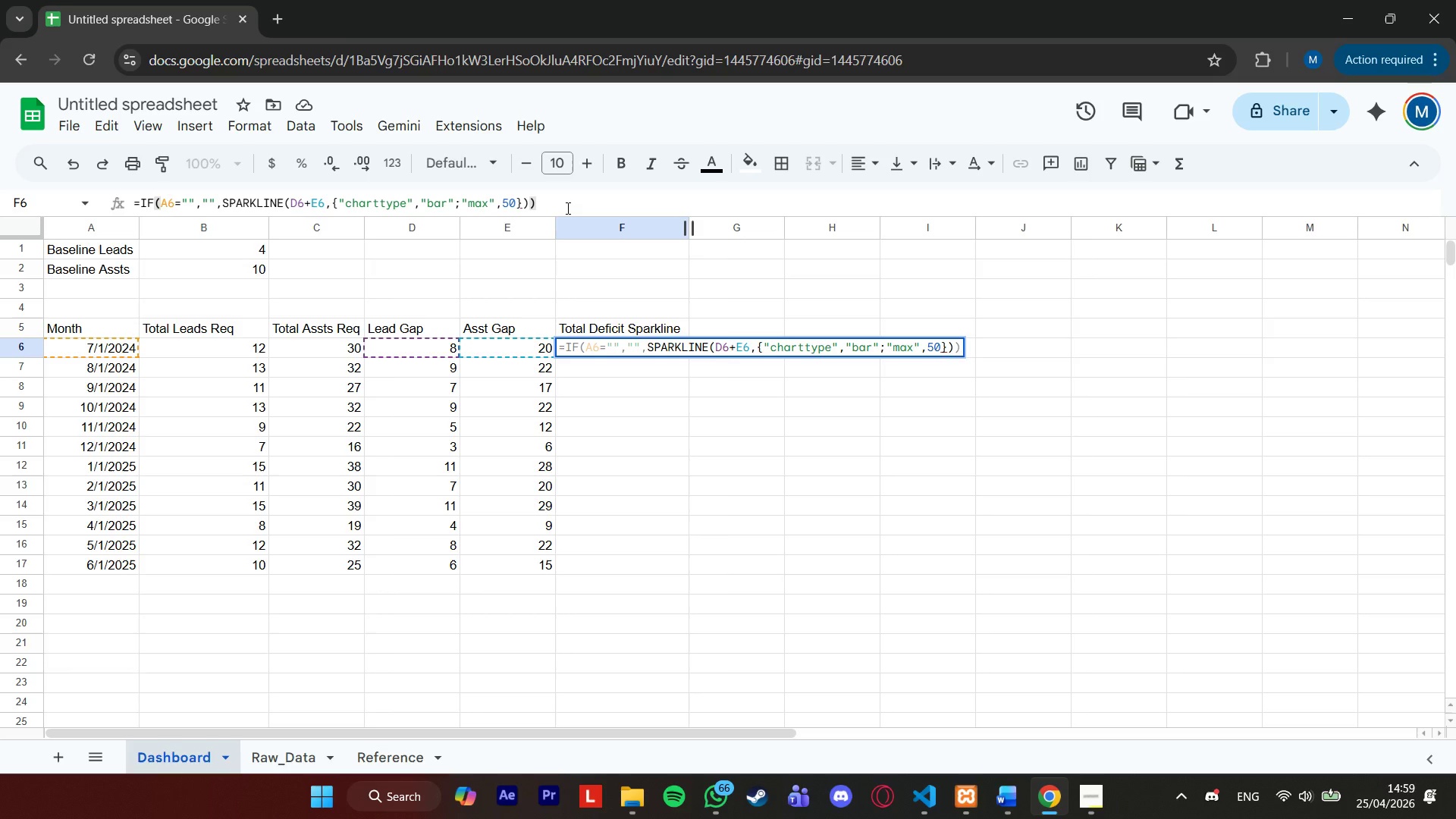 
key(Shift+ShiftRight)
 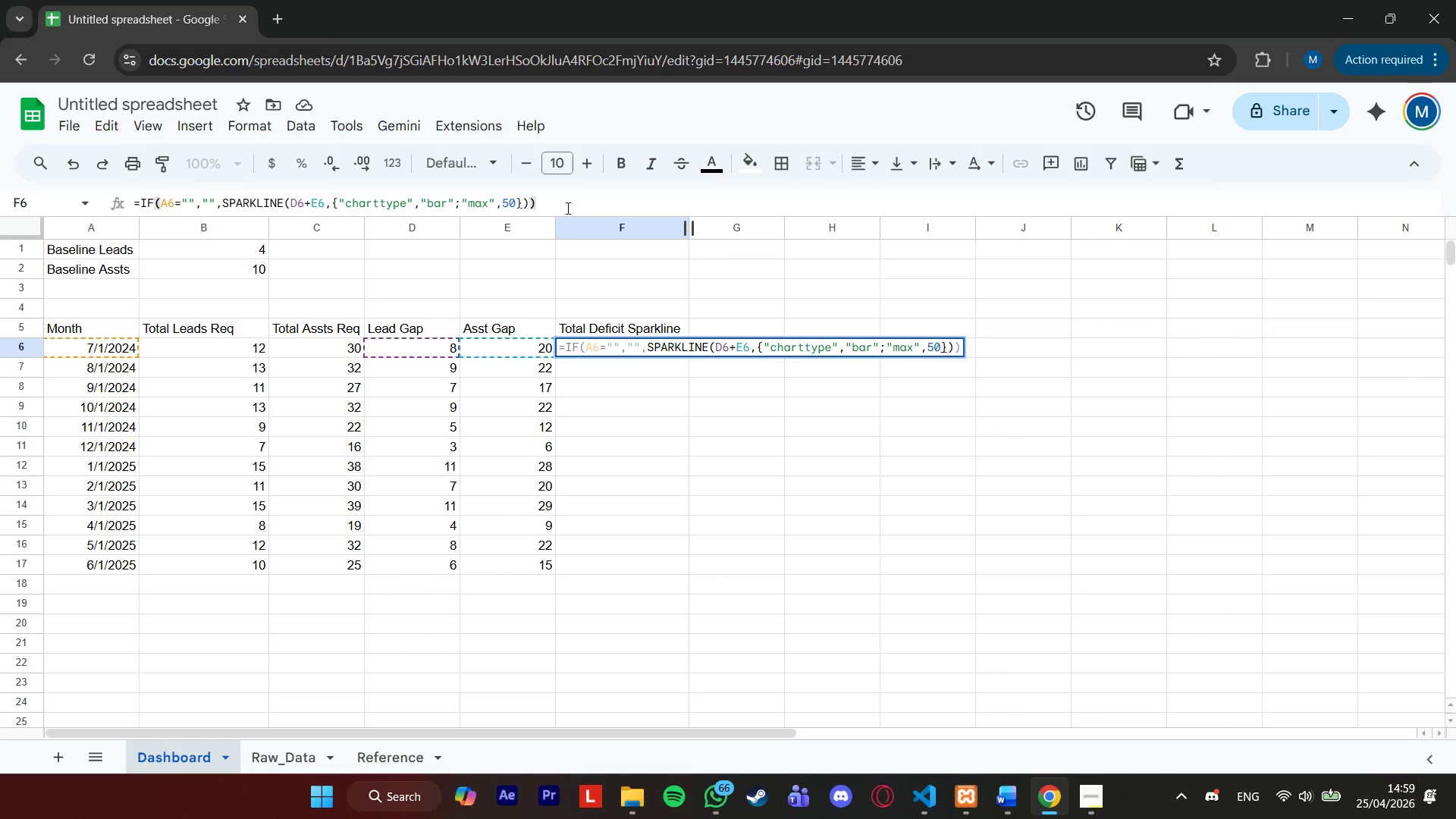 
key(Enter)
 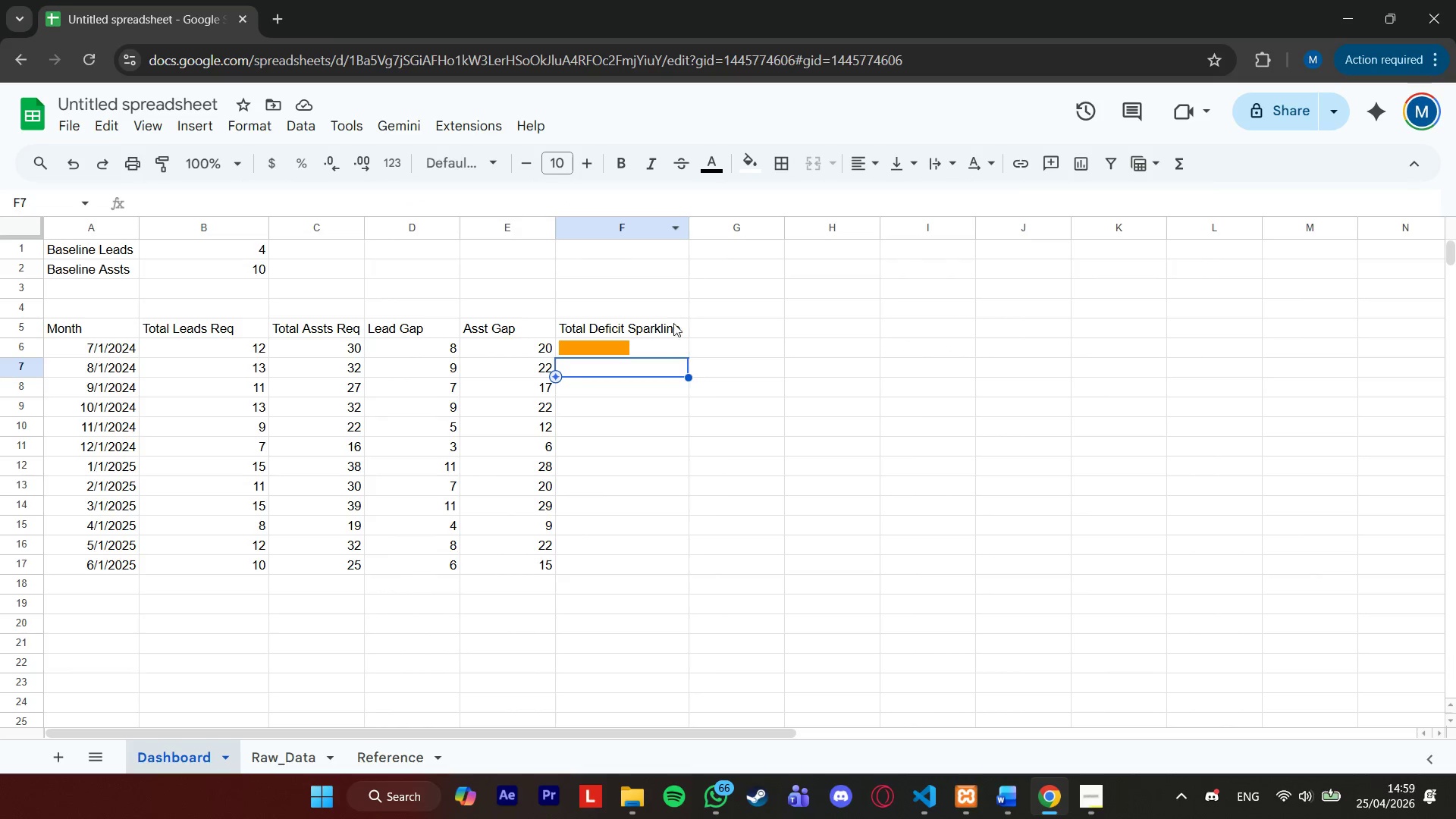 
left_click([654, 347])
 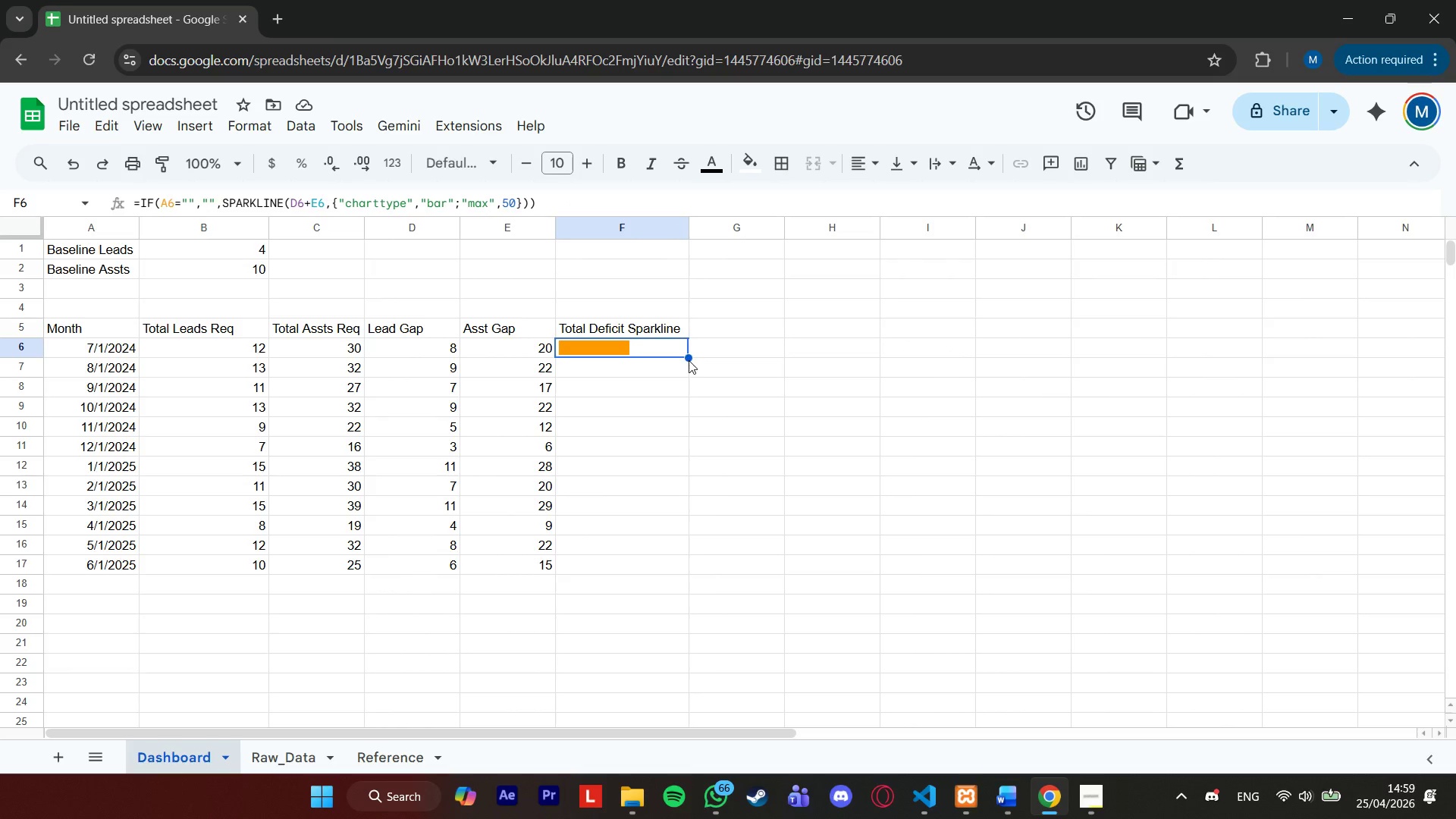 
left_click_drag(start_coordinate=[688, 358], to_coordinate=[682, 559])
 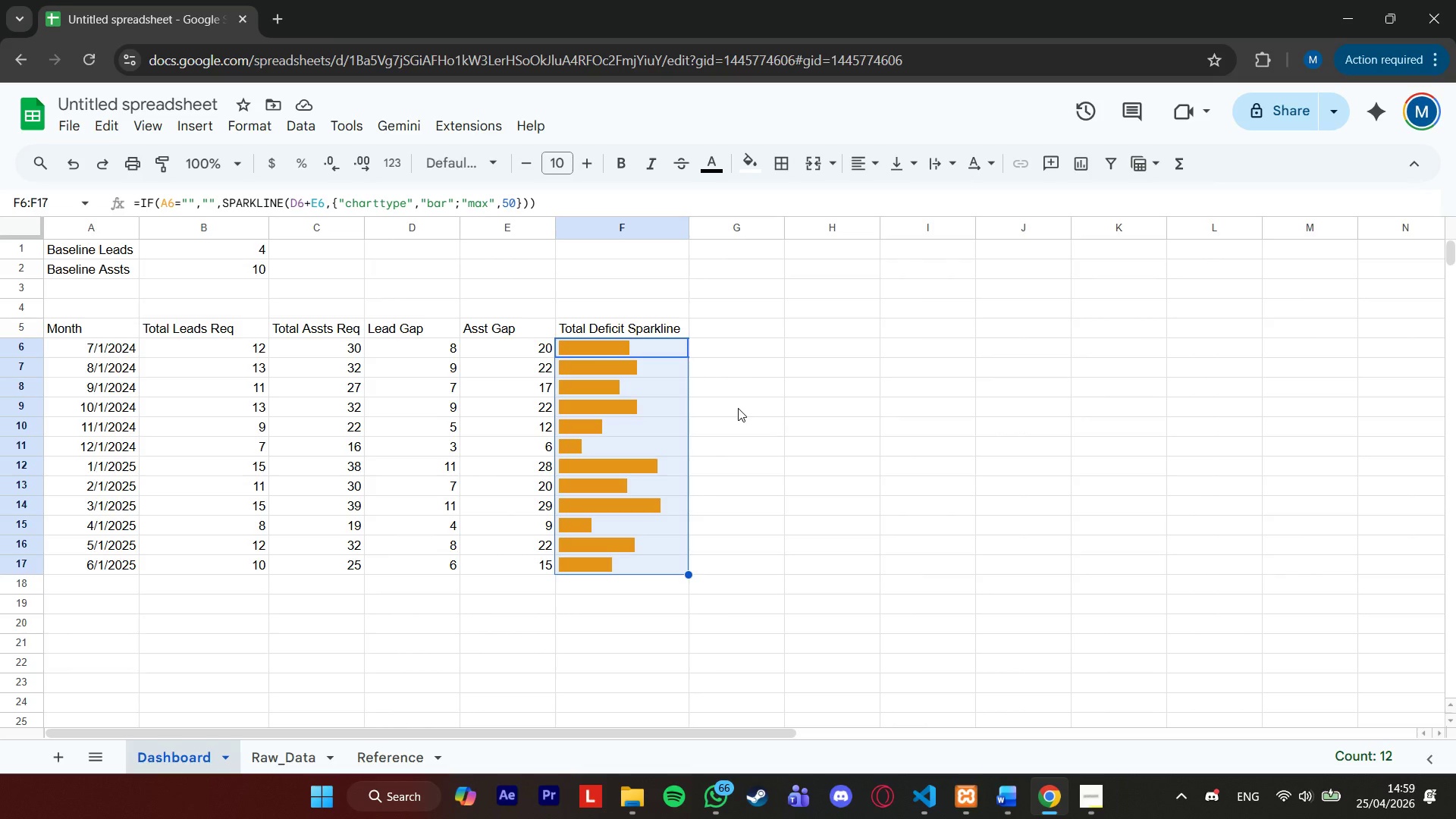 
wait(11.39)
 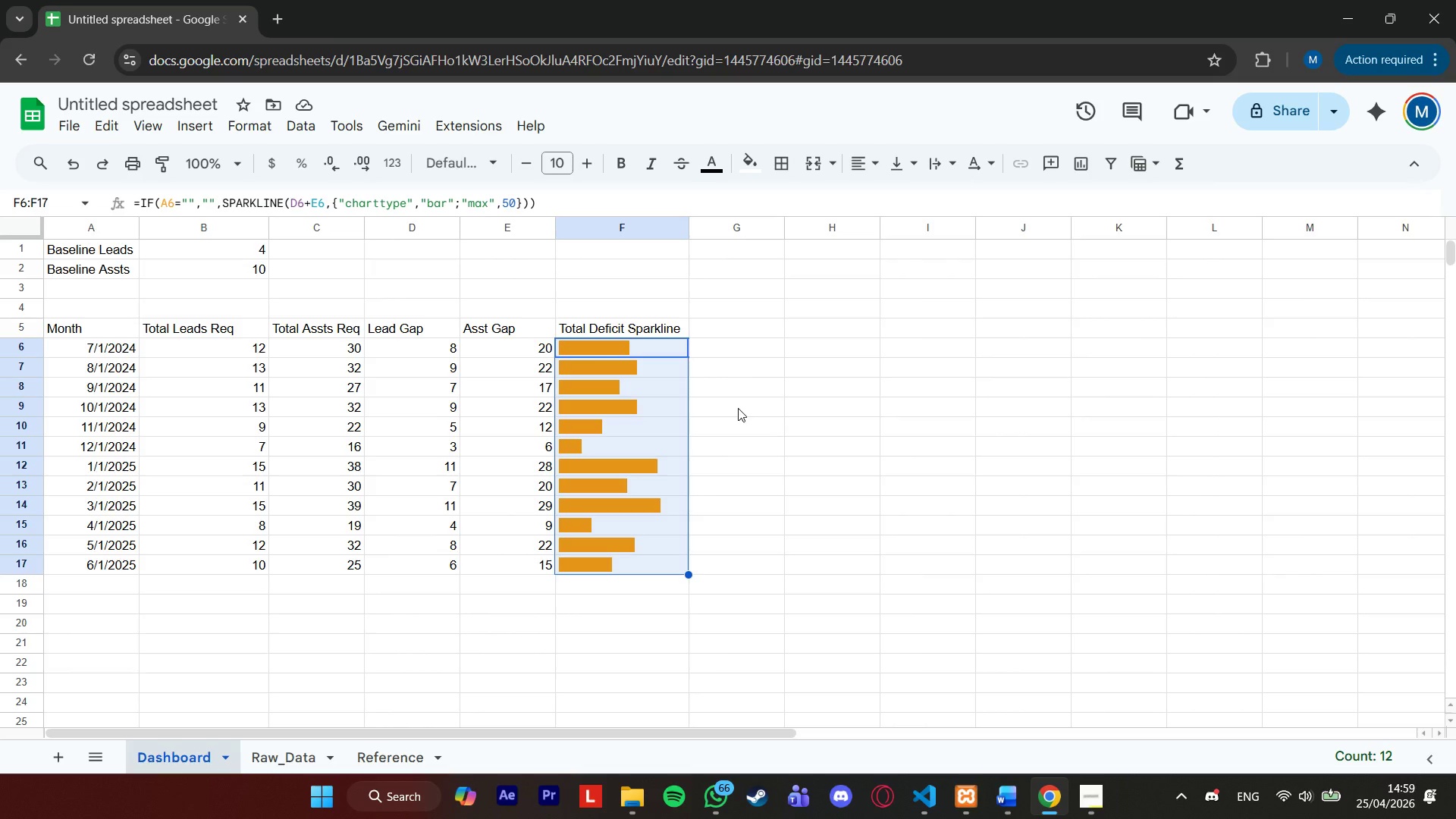 
left_click([1085, 797])